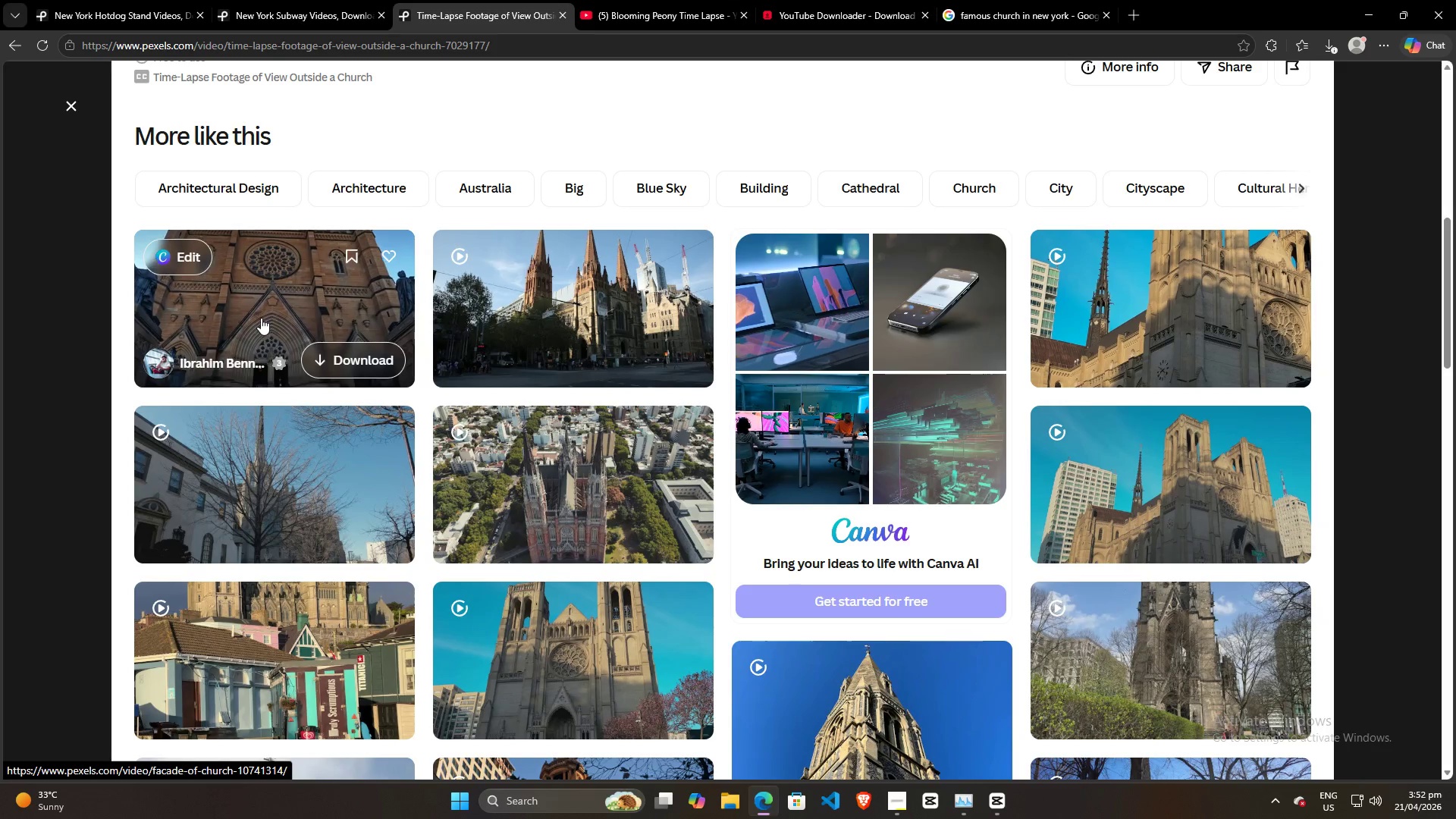 
wait(11.84)
 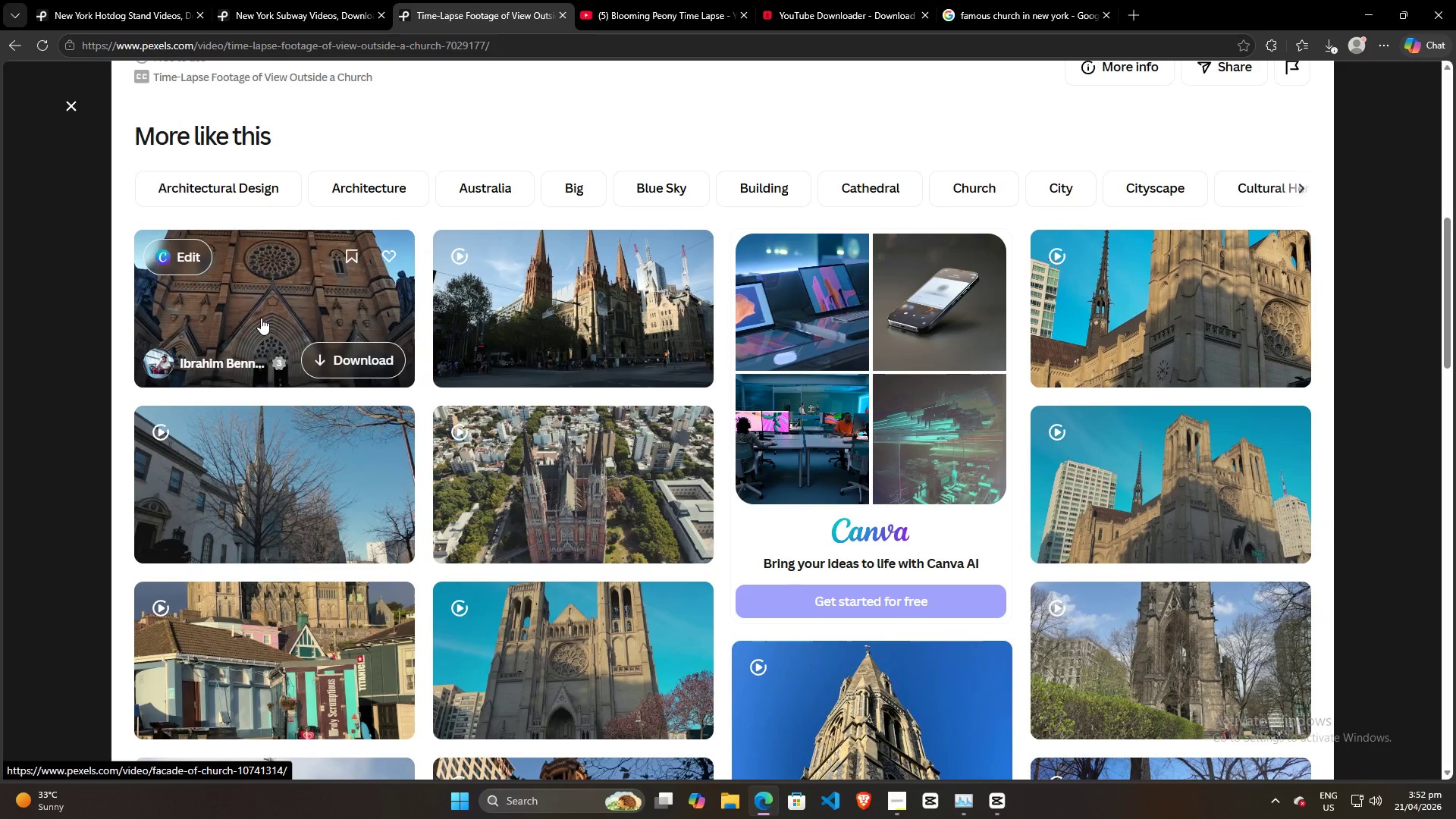 
scroll: coordinate [565, 374], scroll_direction: down, amount: 8.0
 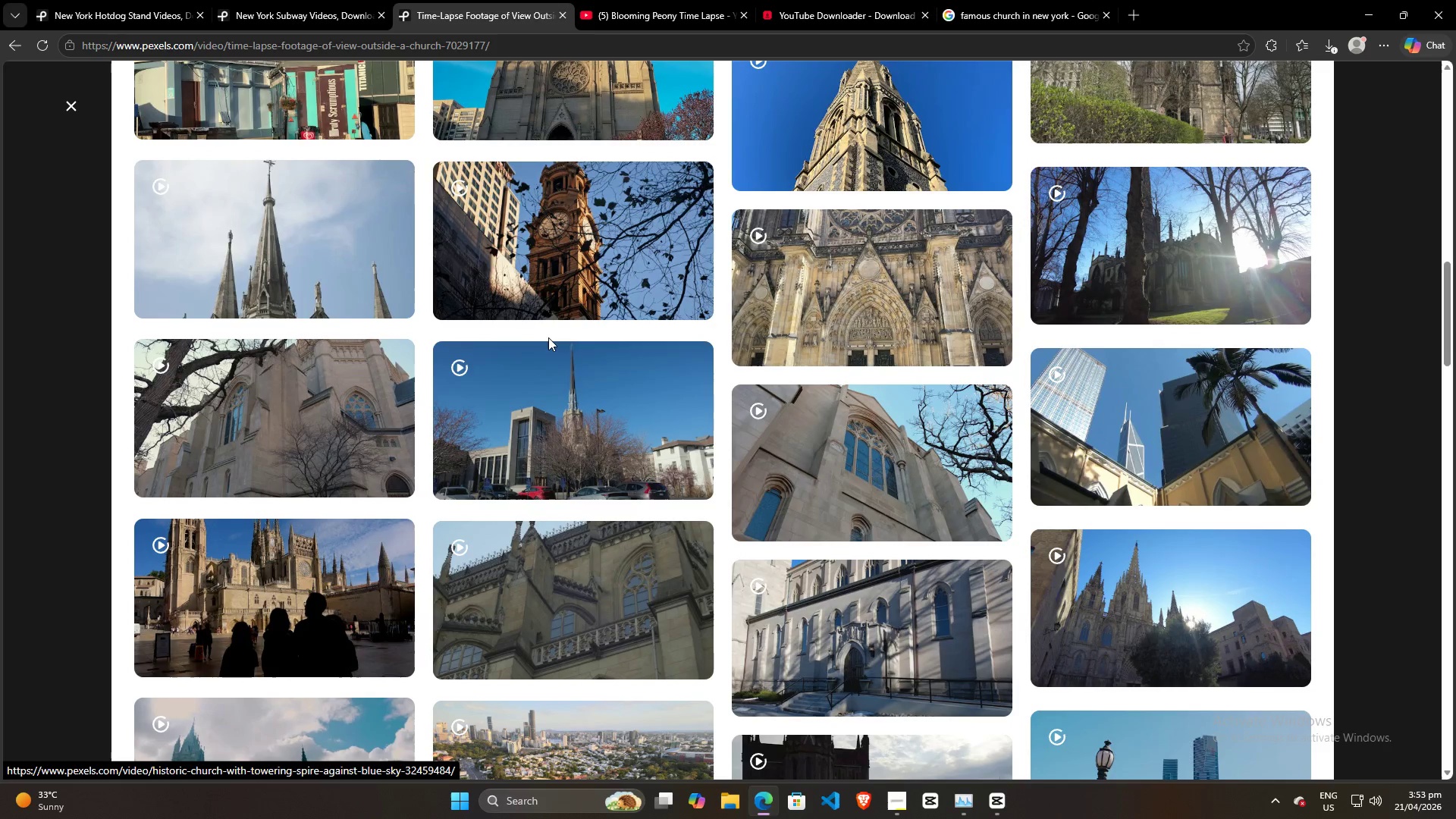 
mouse_move([552, 317])
 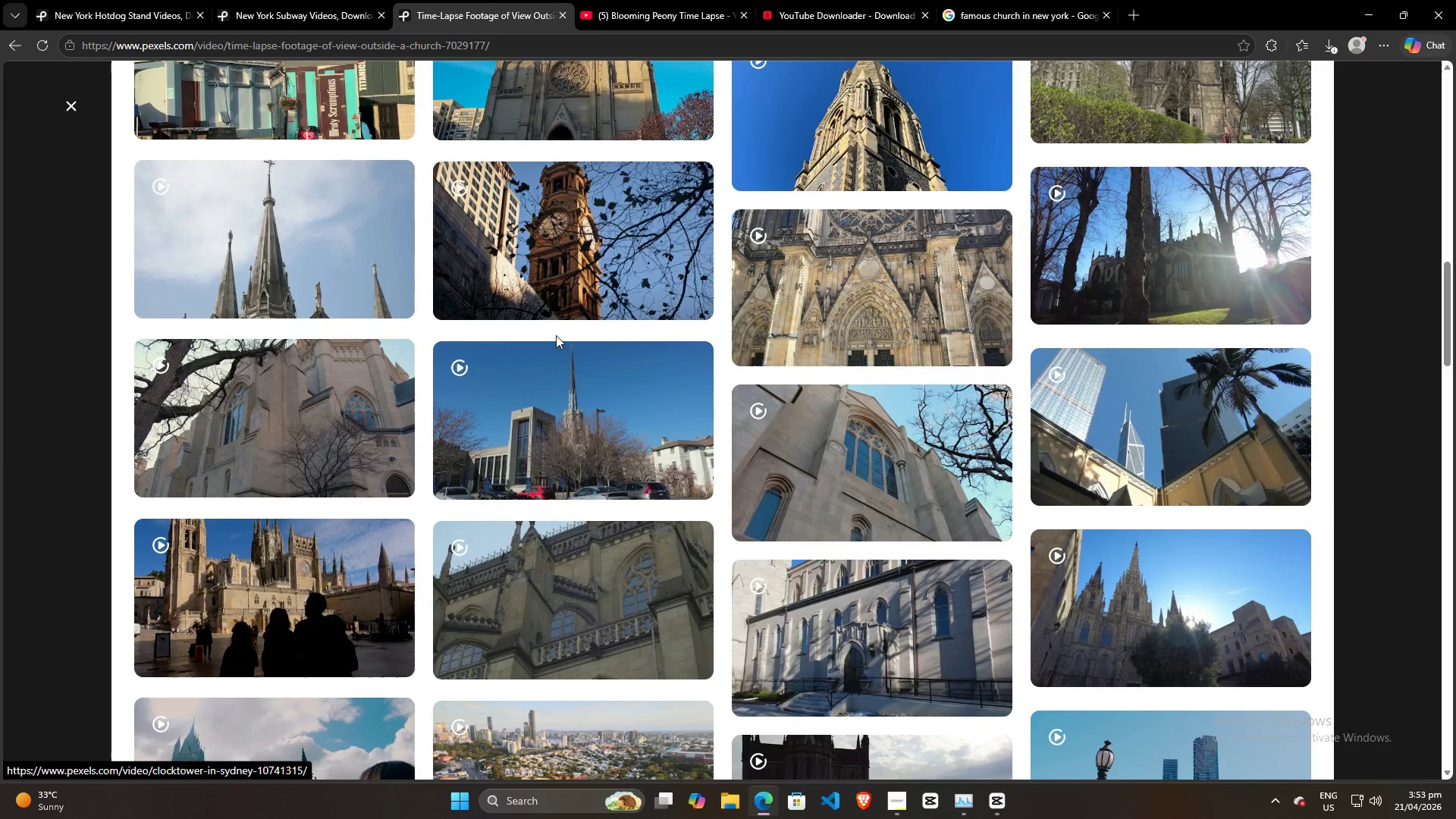 
scroll: coordinate [611, 582], scroll_direction: down, amount: 14.0
 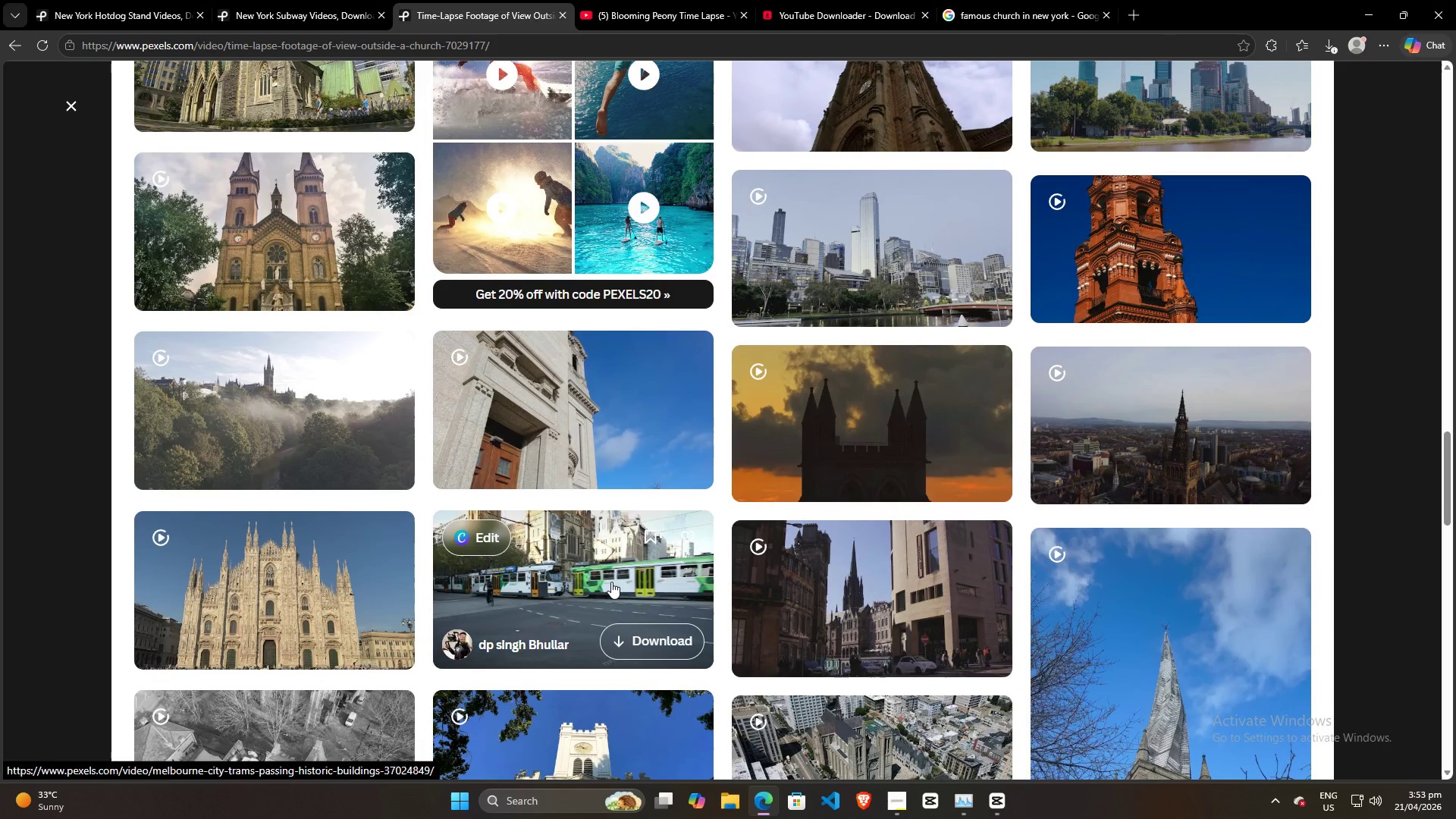 
scroll: coordinate [611, 582], scroll_direction: none, amount: 0.0
 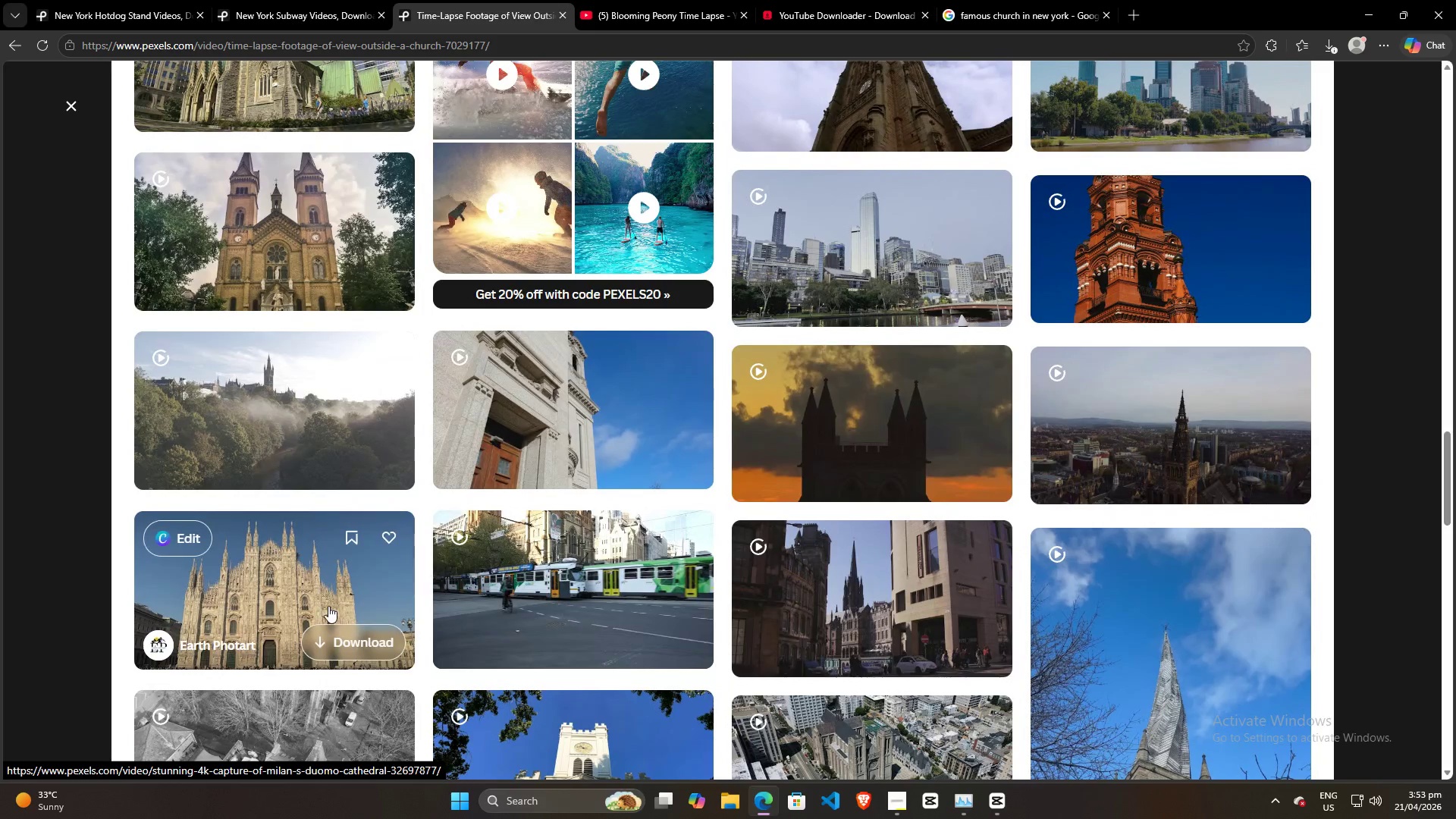 
scroll: coordinate [448, 552], scroll_direction: down, amount: 12.0
 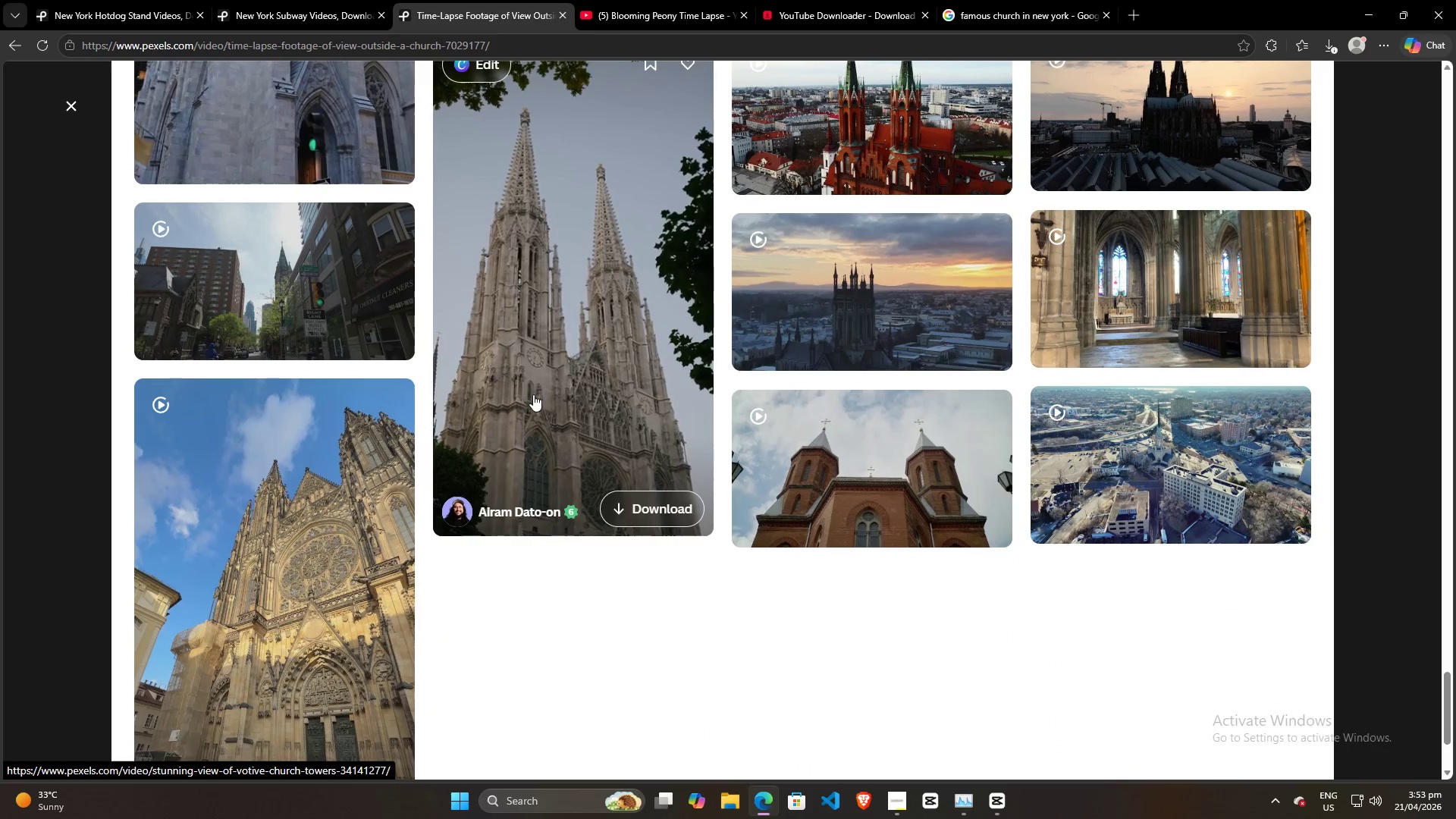 
scroll: coordinate [517, 458], scroll_direction: up, amount: 5.0
 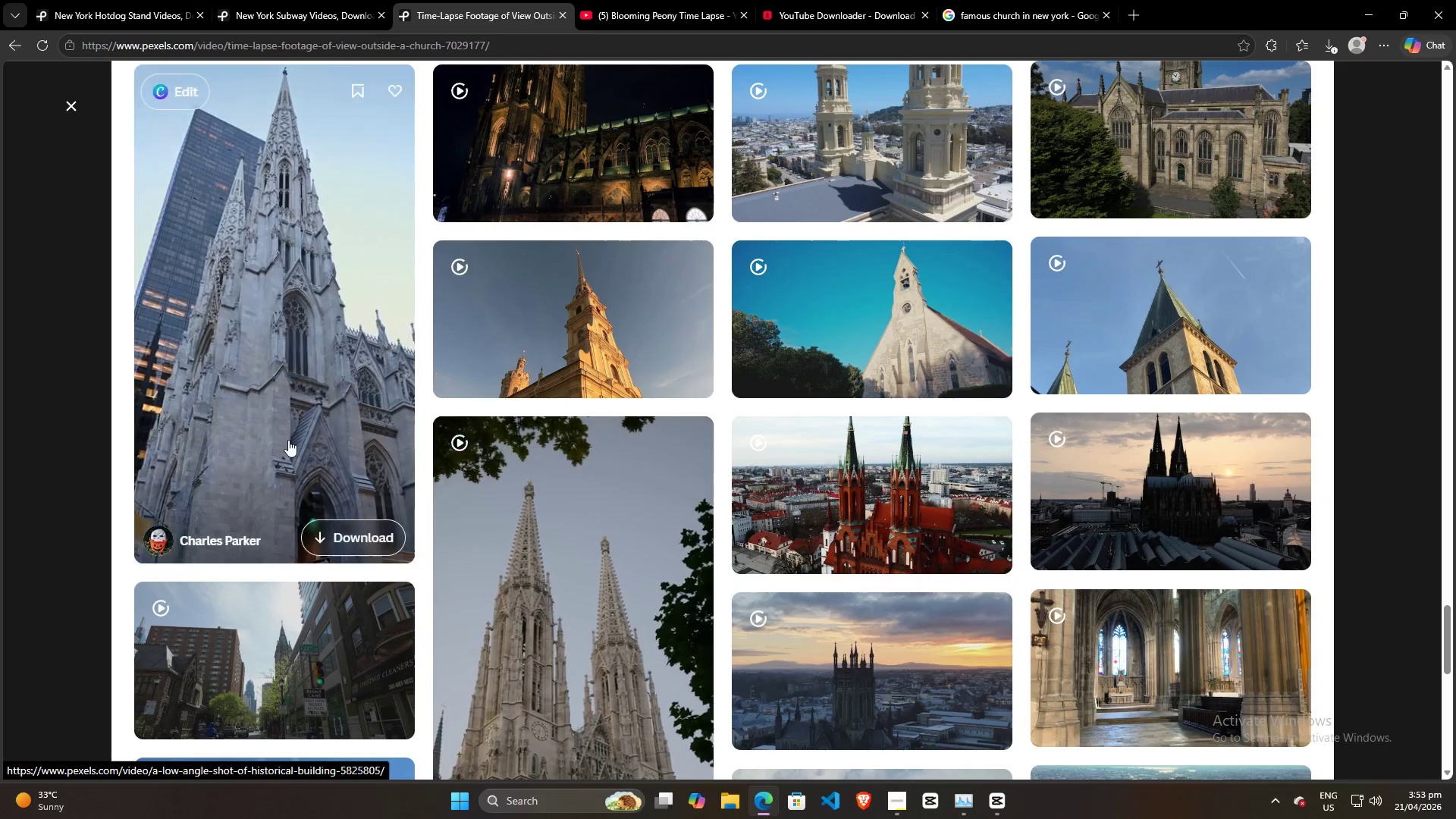 
left_click([288, 440])
 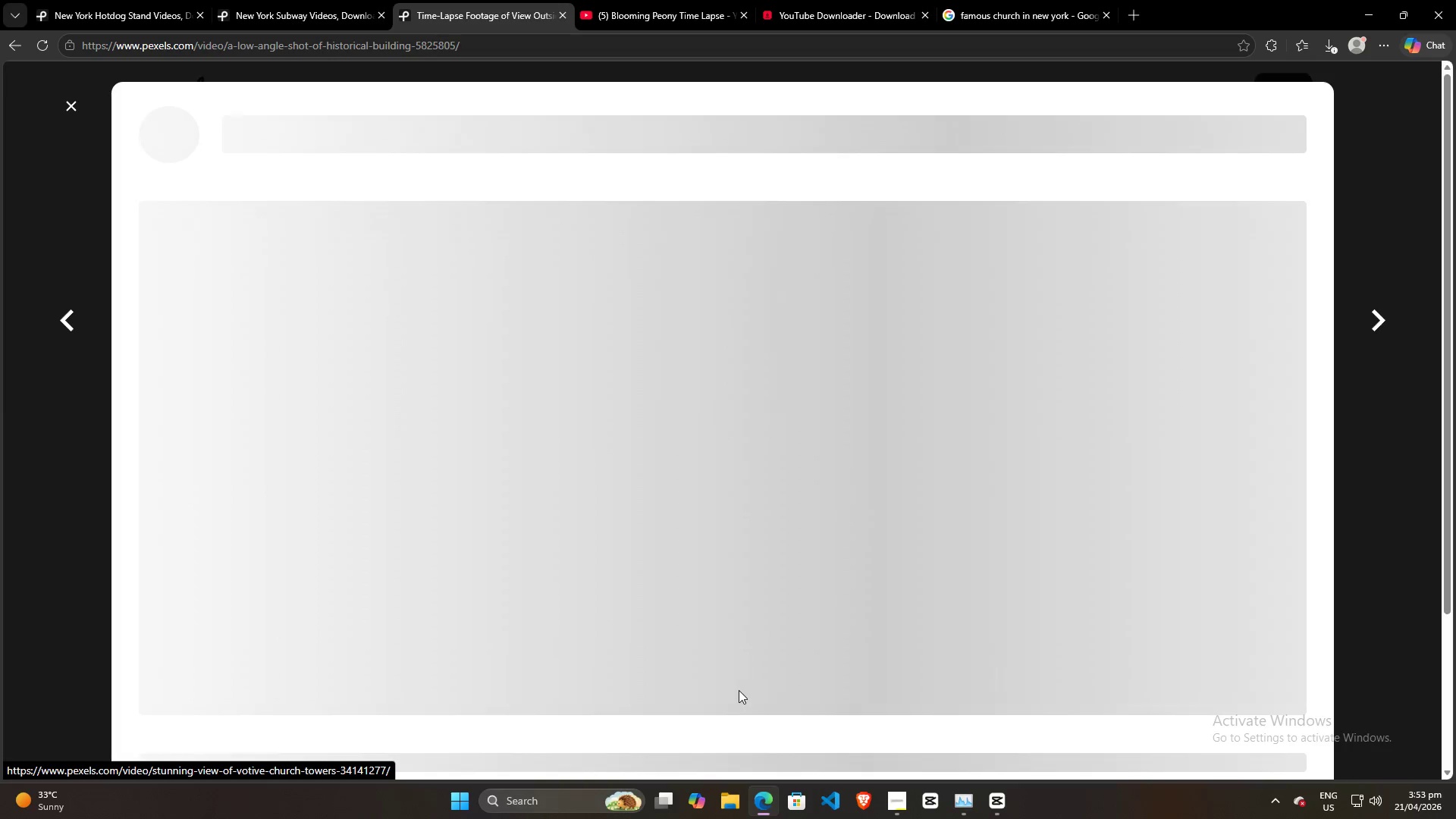 
scroll: coordinate [779, 679], scroll_direction: down, amount: 10.0
 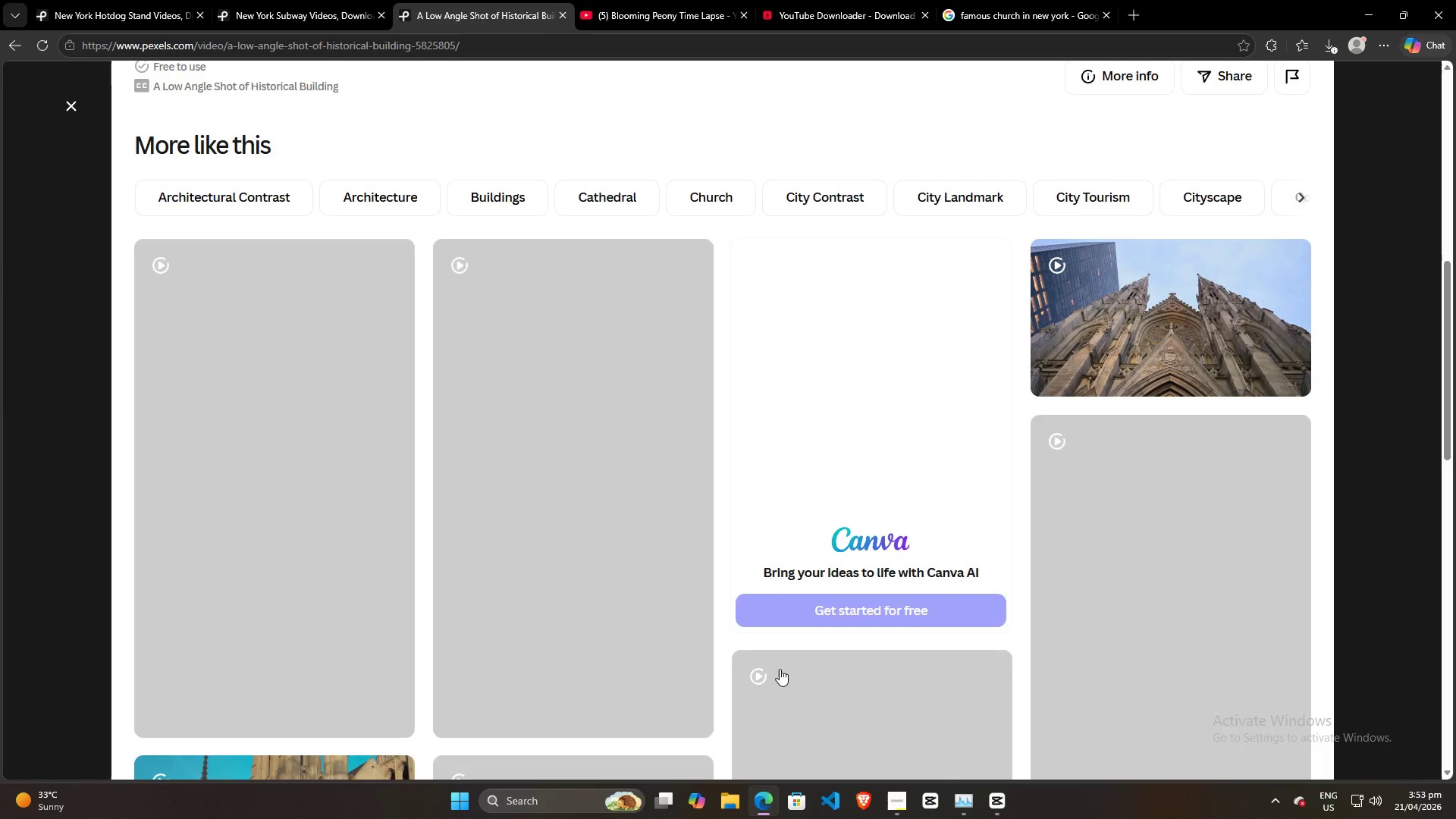 
mouse_move([764, 650])
 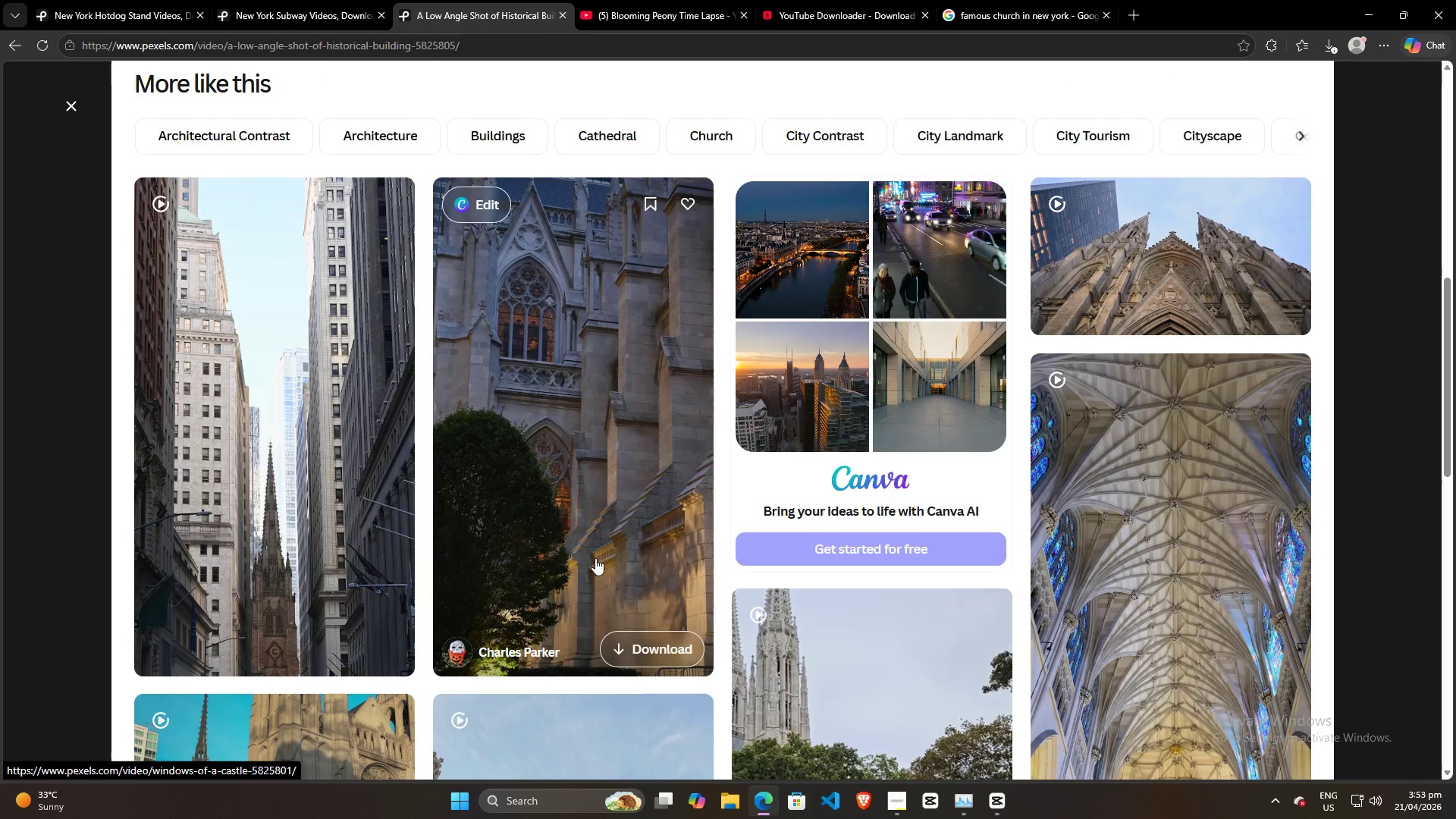 
scroll: coordinate [595, 558], scroll_direction: down, amount: 5.0
 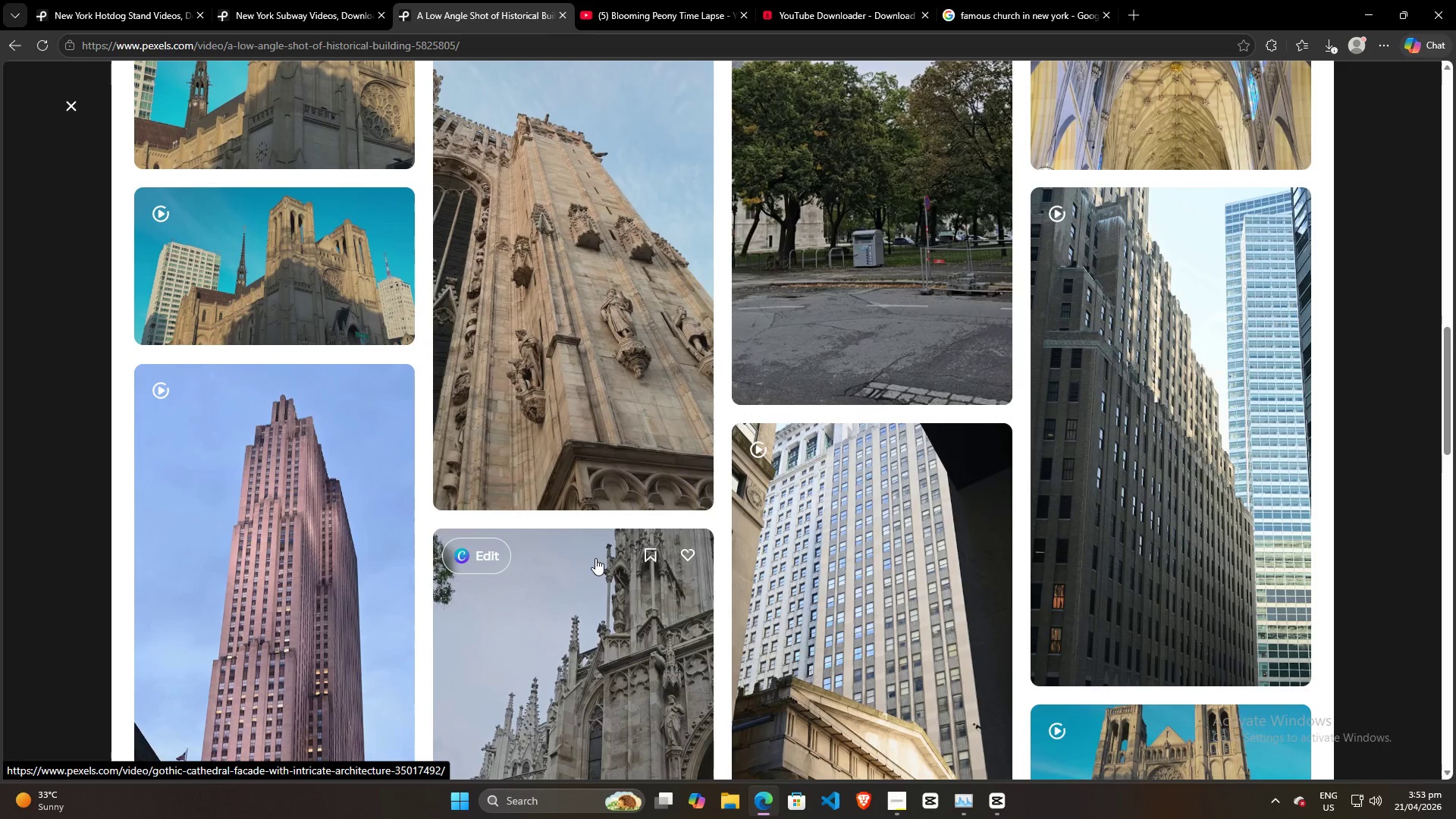 
scroll: coordinate [593, 557], scroll_direction: up, amount: 1.0
 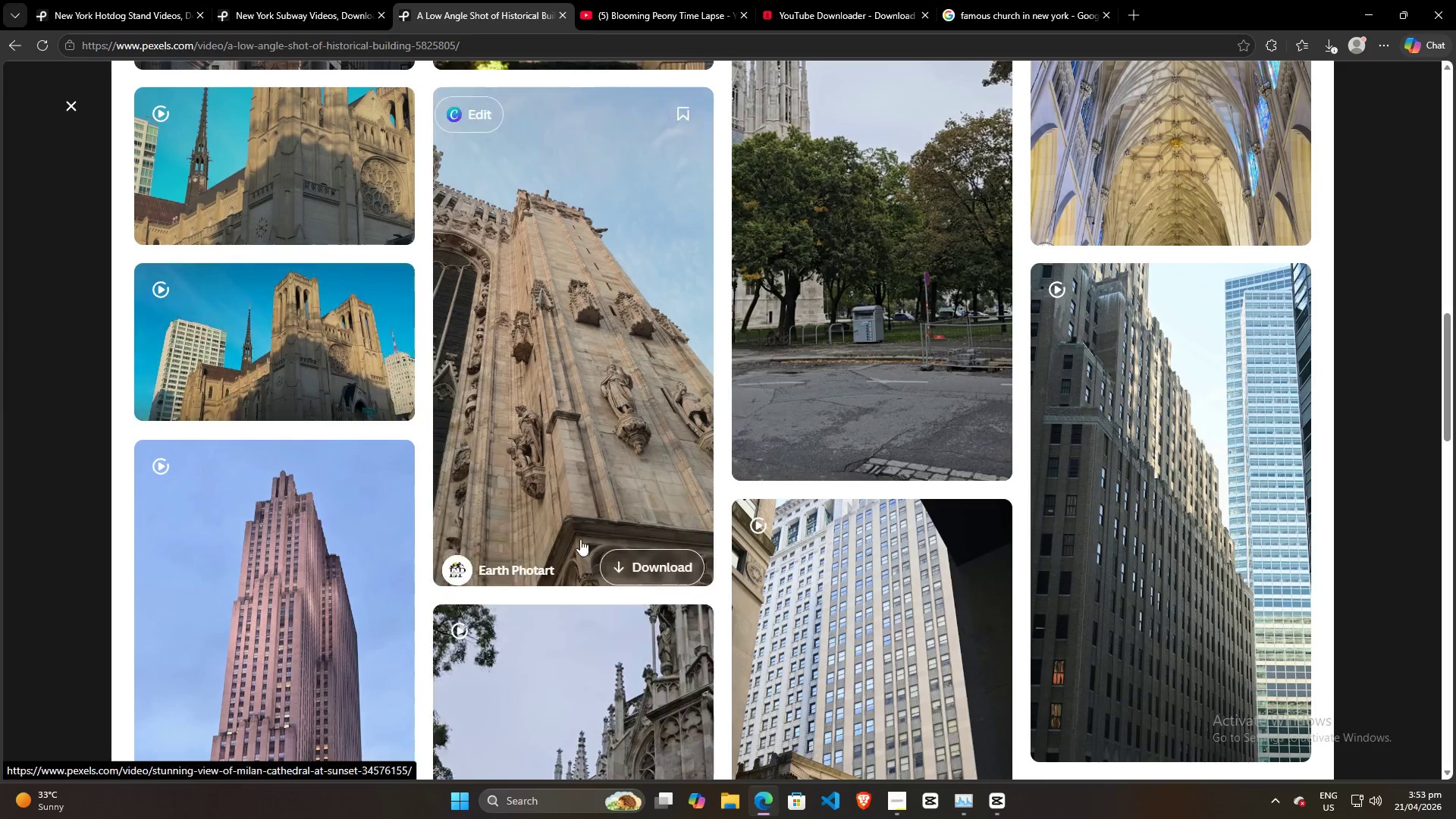 
scroll: coordinate [589, 548], scroll_direction: down, amount: 5.0
 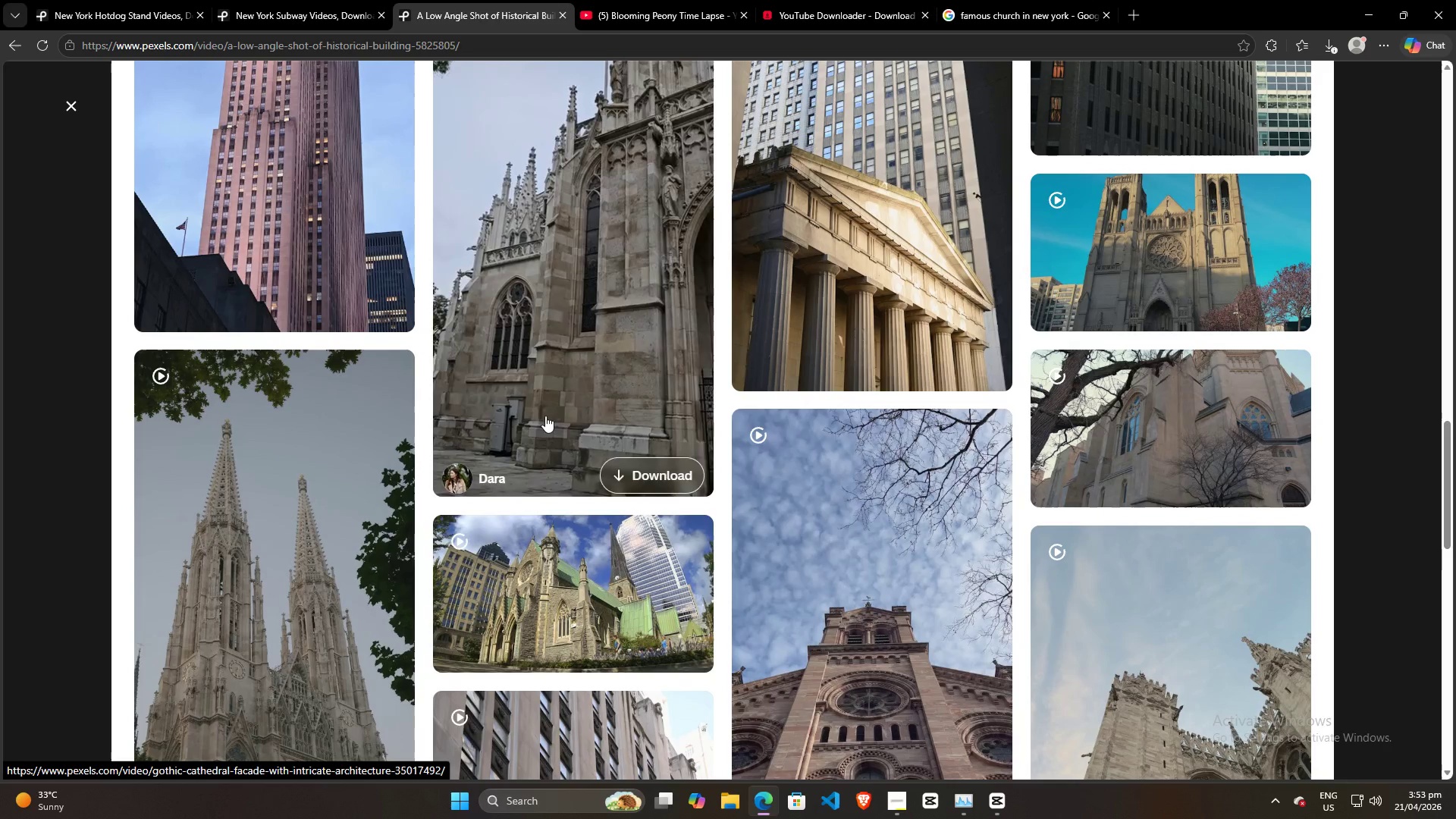 
scroll: coordinate [549, 404], scroll_direction: up, amount: 2.0
 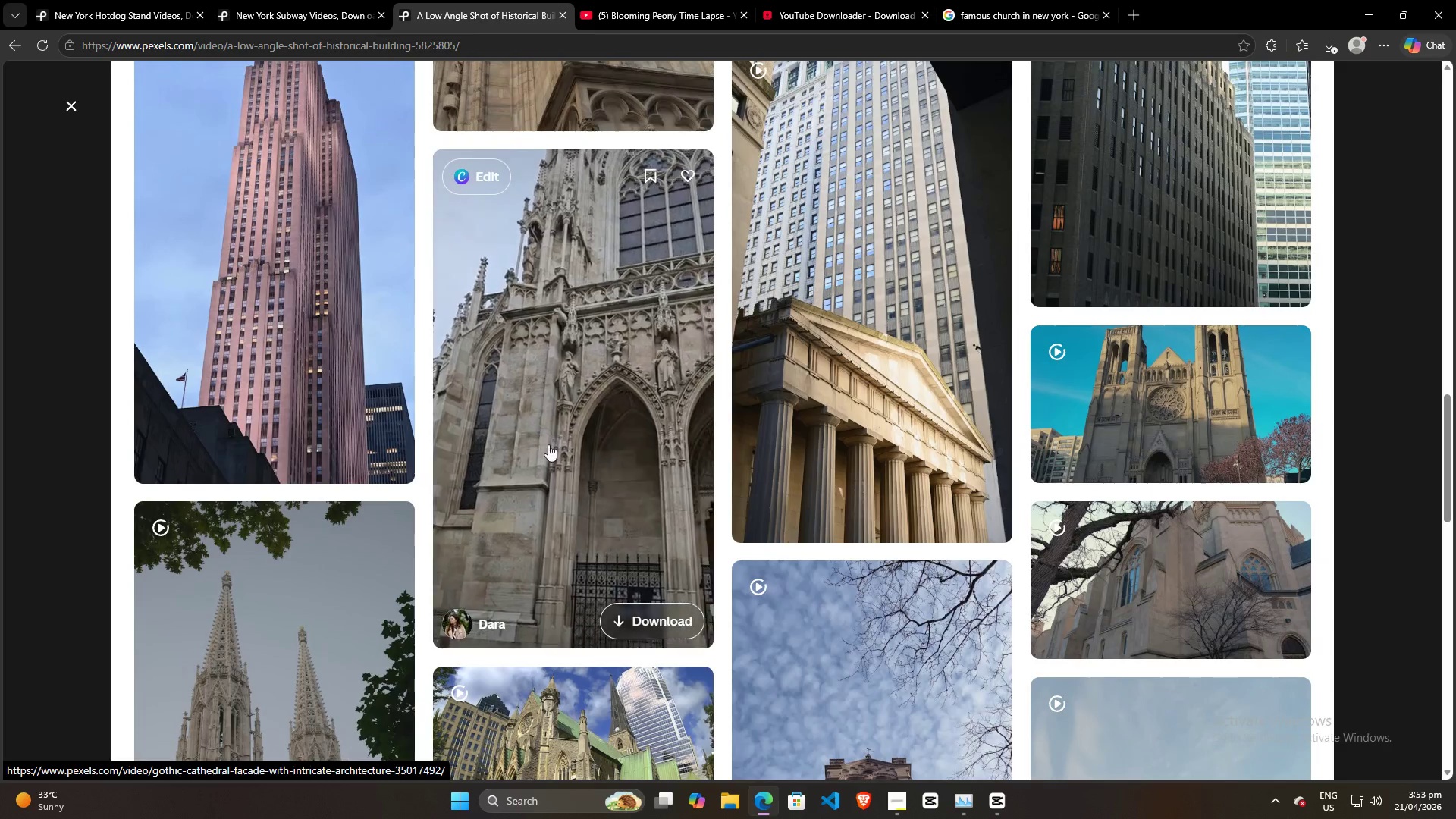 
scroll: coordinate [1164, 422], scroll_direction: down, amount: 18.0
 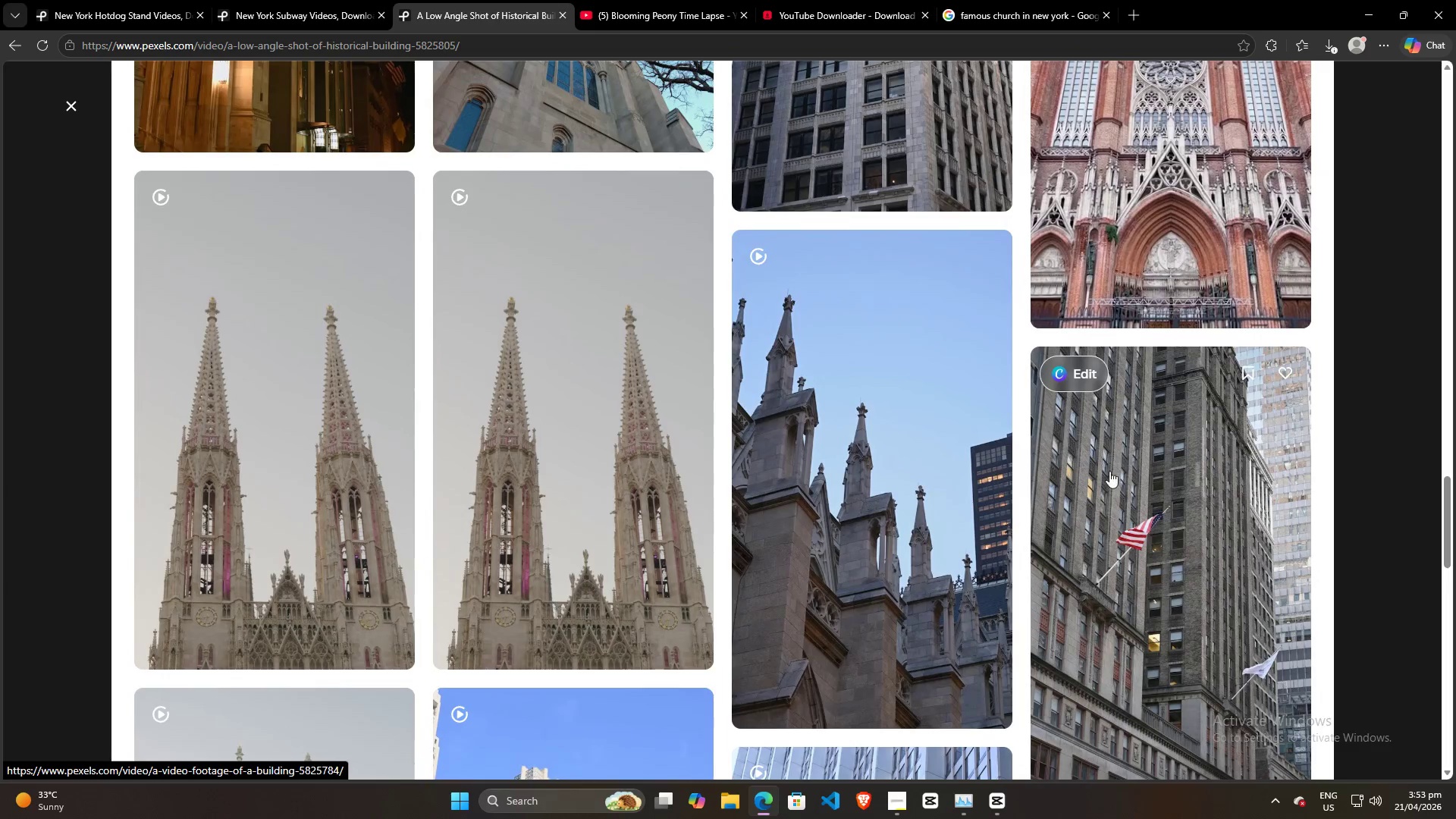 
scroll: coordinate [848, 604], scroll_direction: down, amount: 20.0
 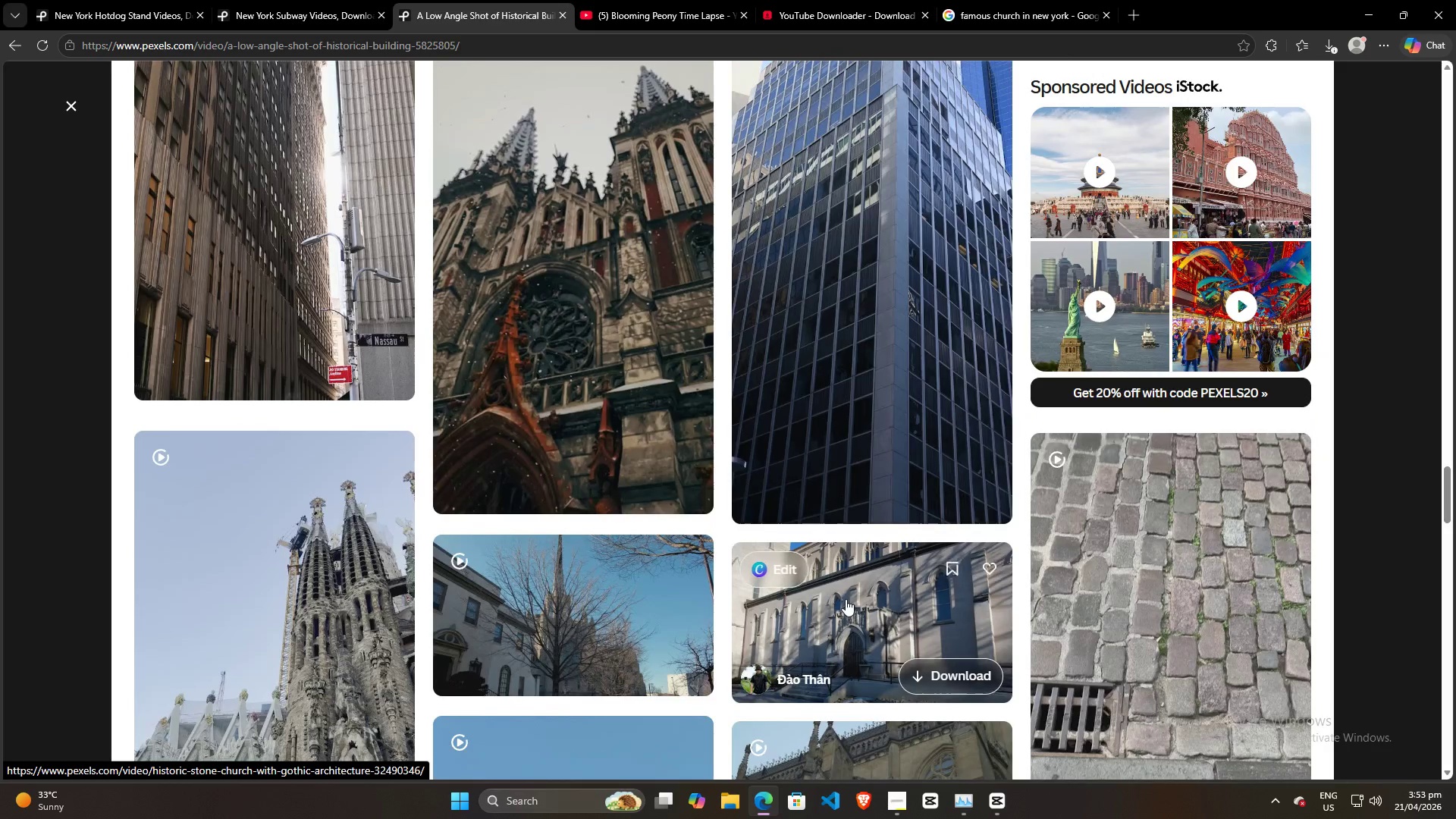 
scroll: coordinate [839, 582], scroll_direction: down, amount: 34.0
 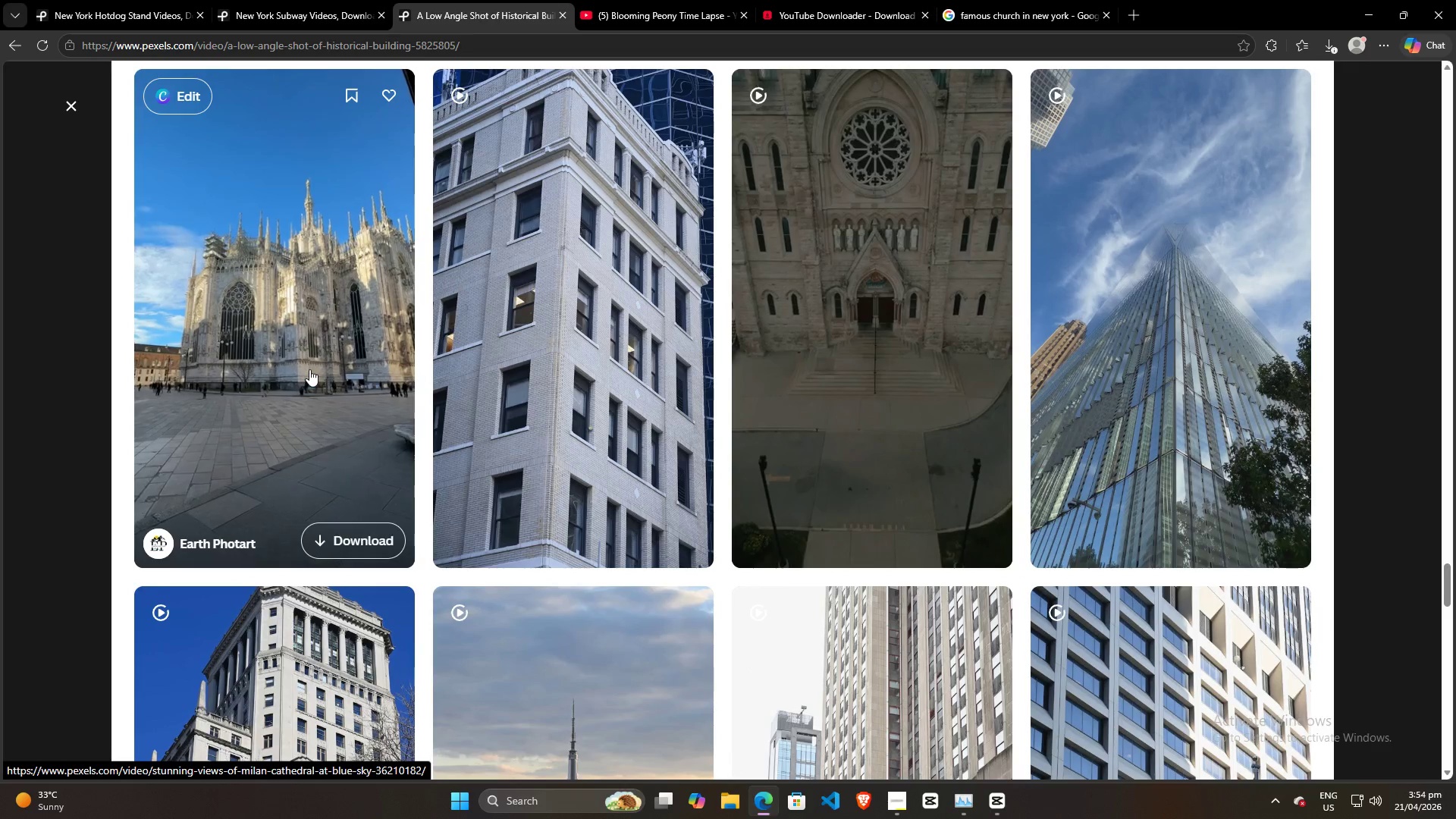 
wait(7.89)
 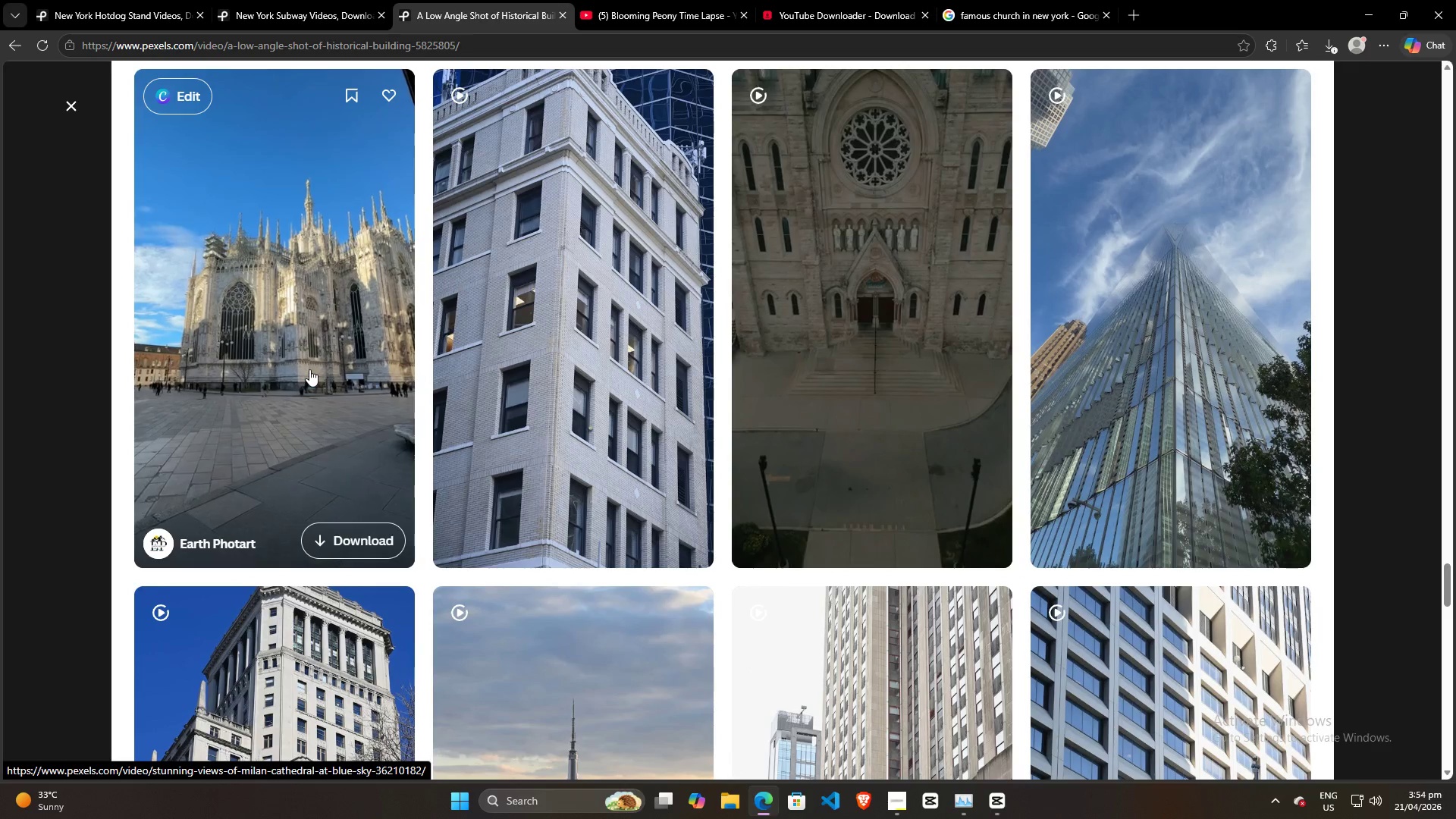 
scroll: coordinate [326, 375], scroll_direction: down, amount: 31.0
 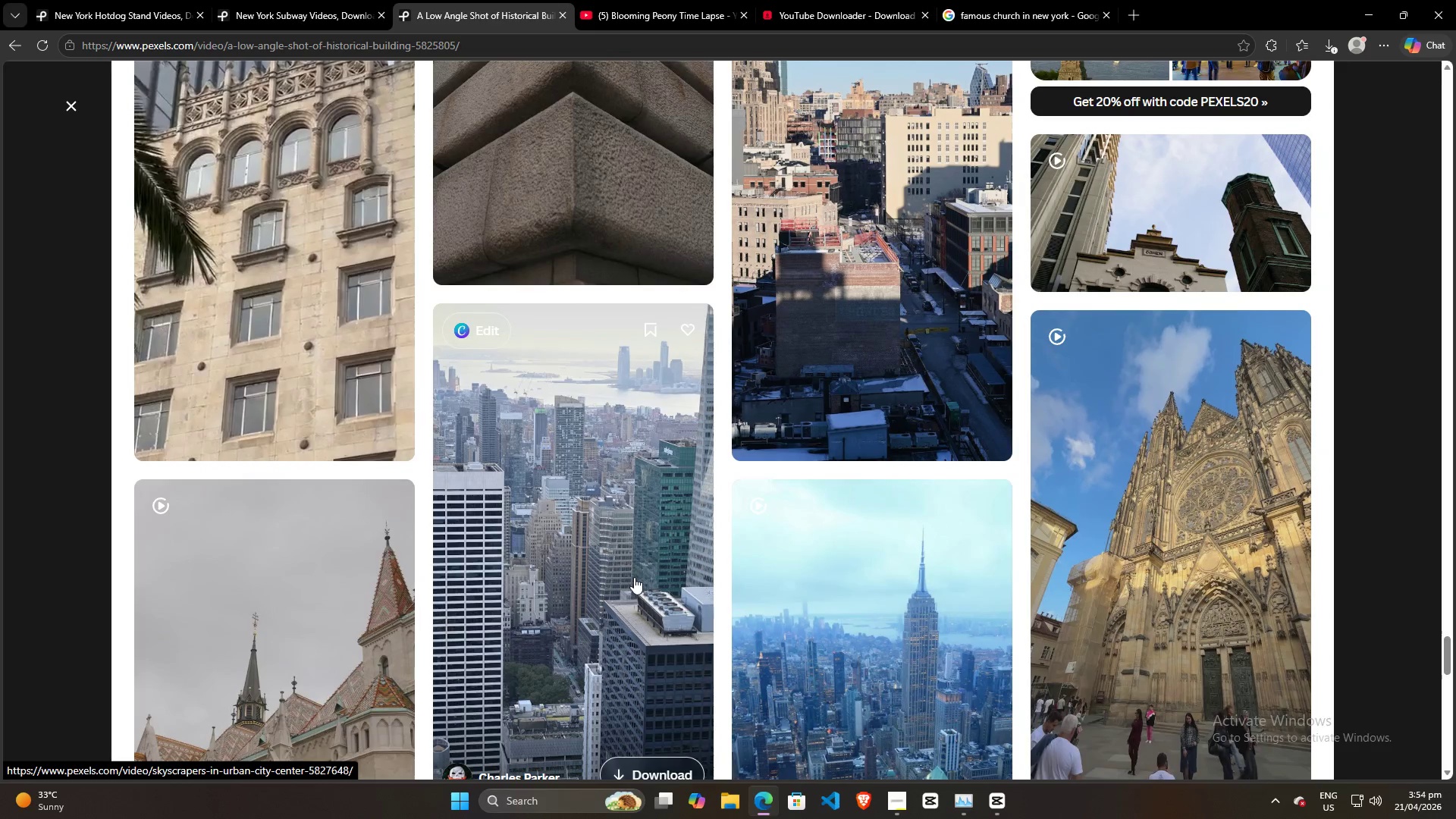 
mouse_move([323, 313])
 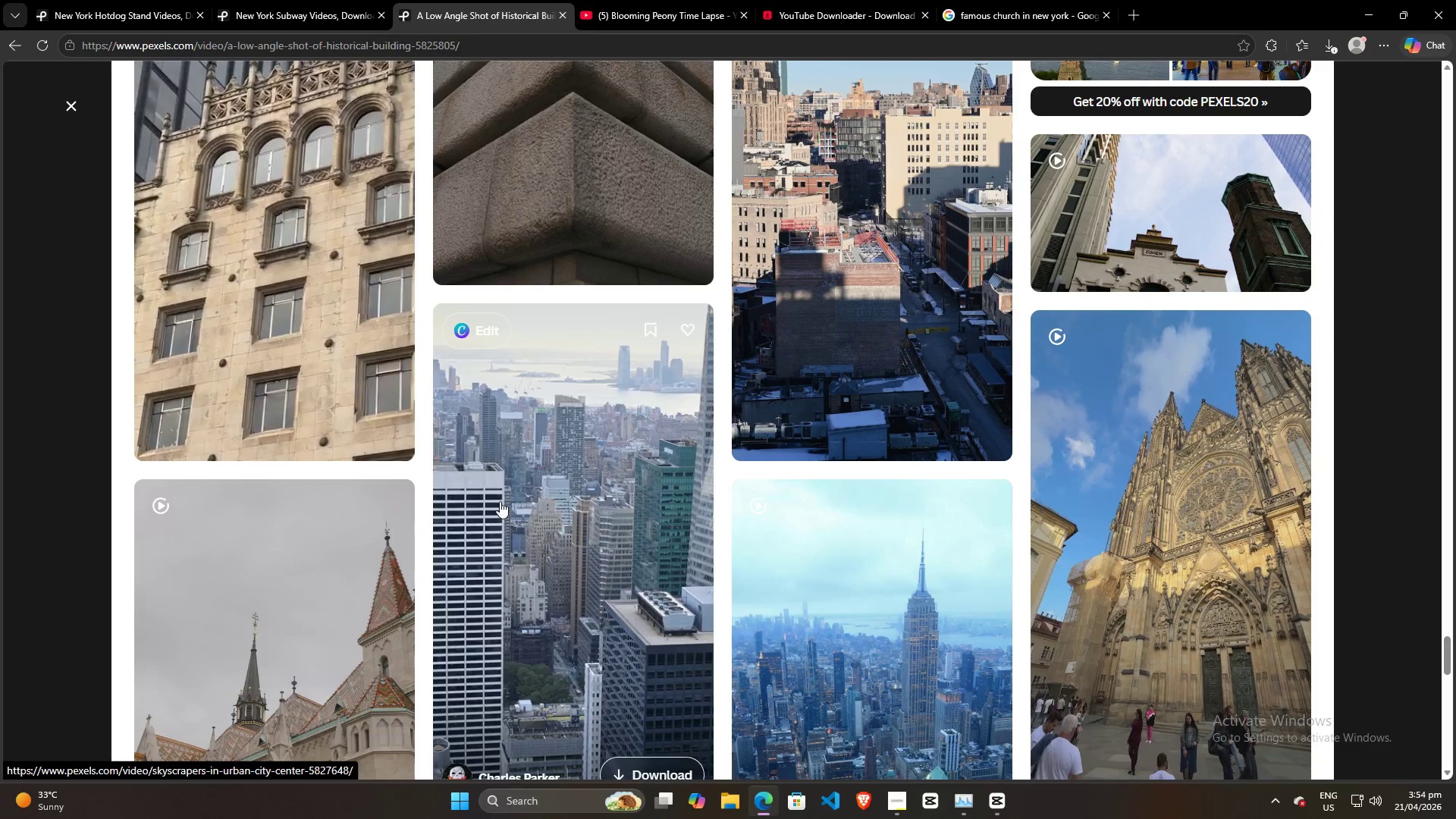 
scroll: coordinate [355, 428], scroll_direction: down, amount: 28.0
 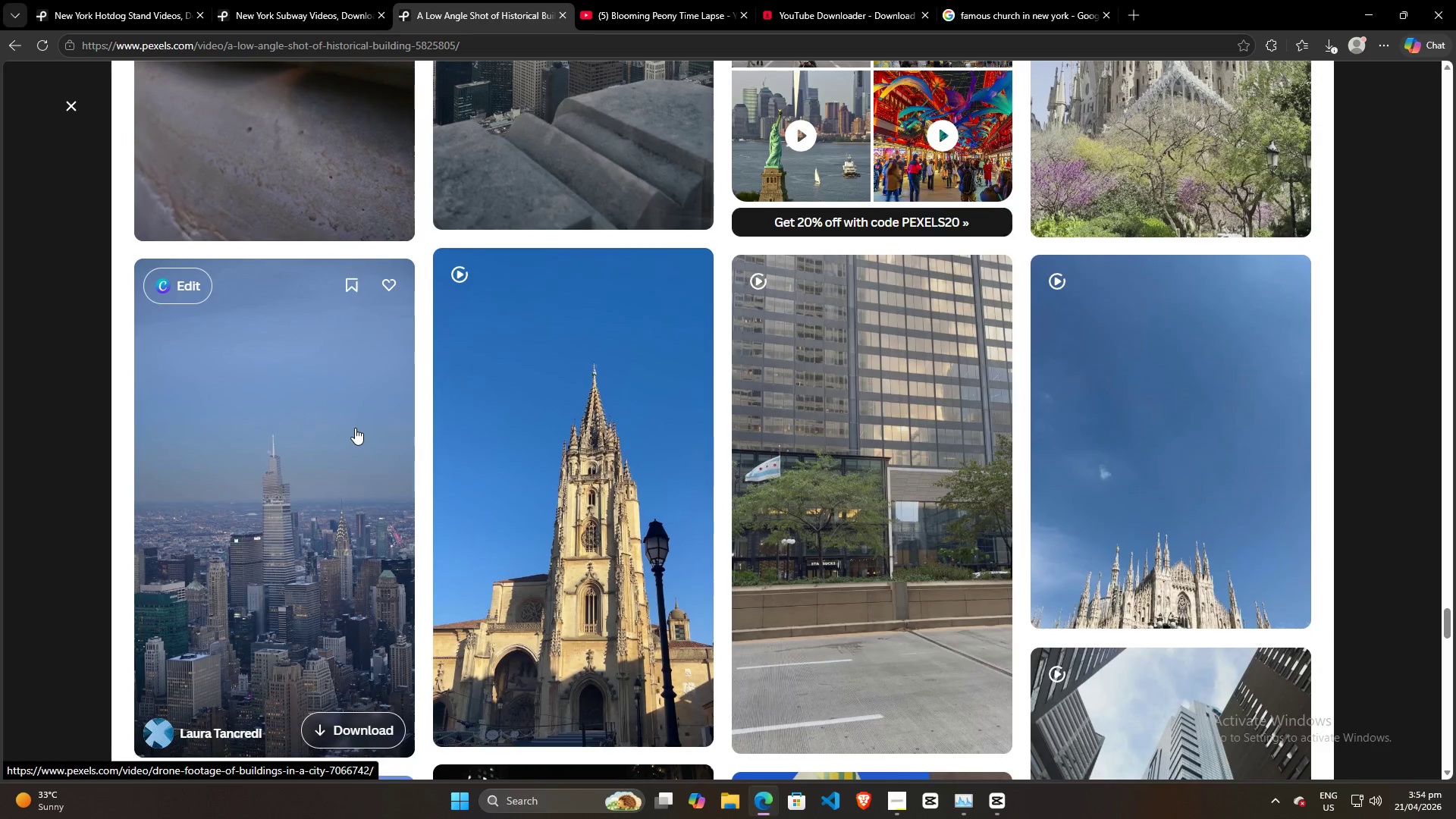 
scroll: coordinate [1077, 710], scroll_direction: down, amount: 12.0
 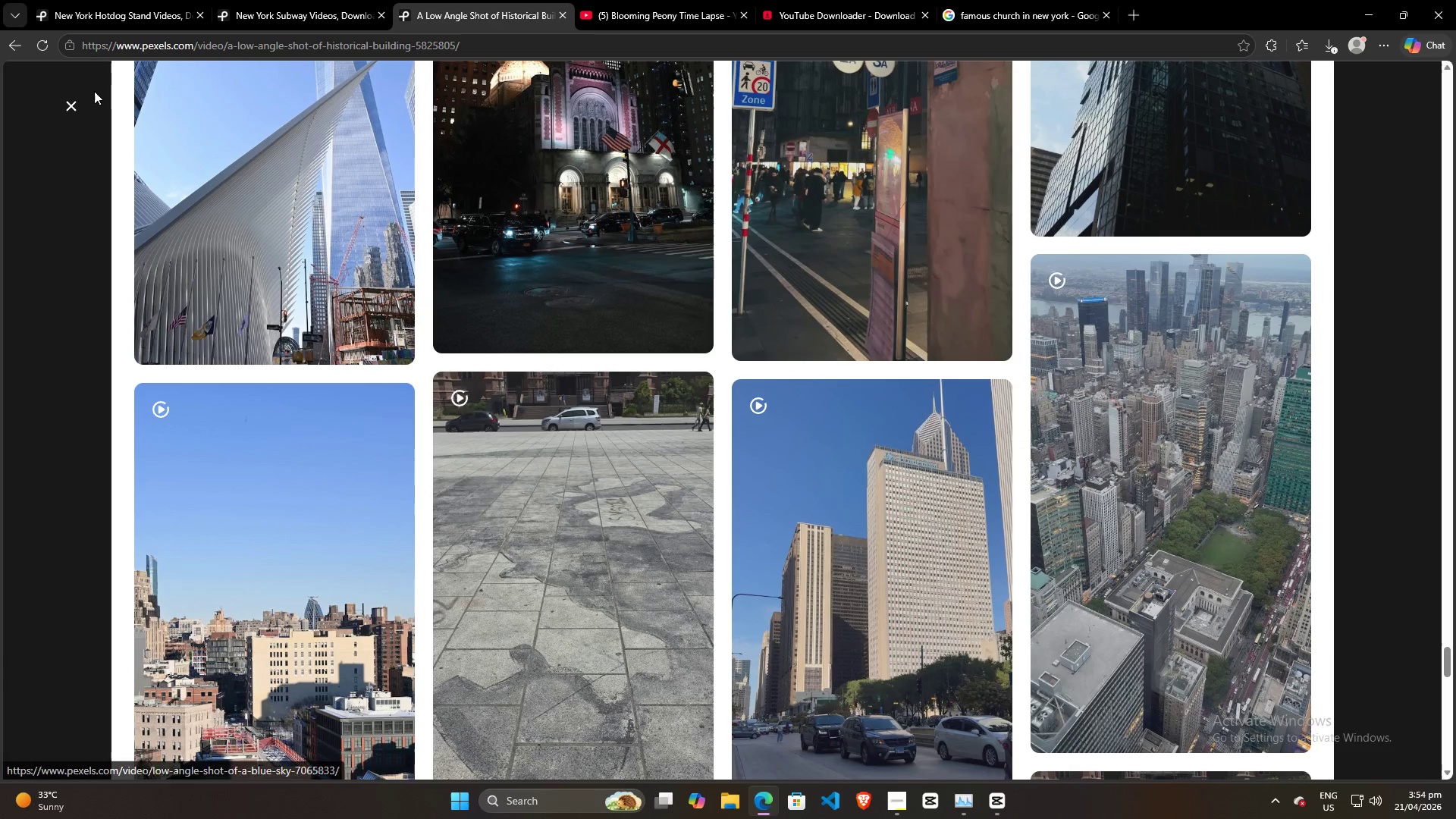 
left_click([68, 106])
 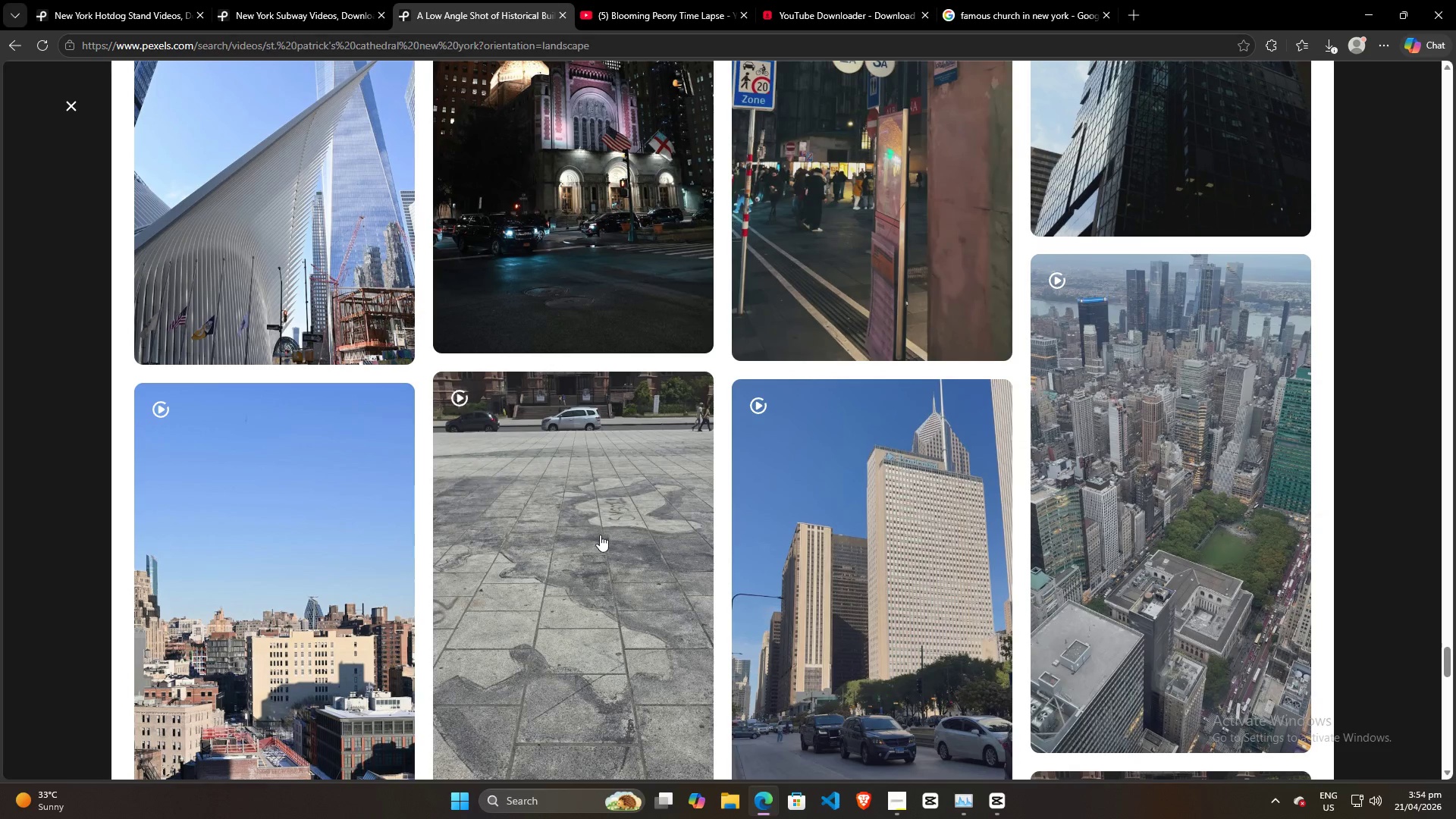 
scroll: coordinate [632, 524], scroll_direction: down, amount: 46.0
 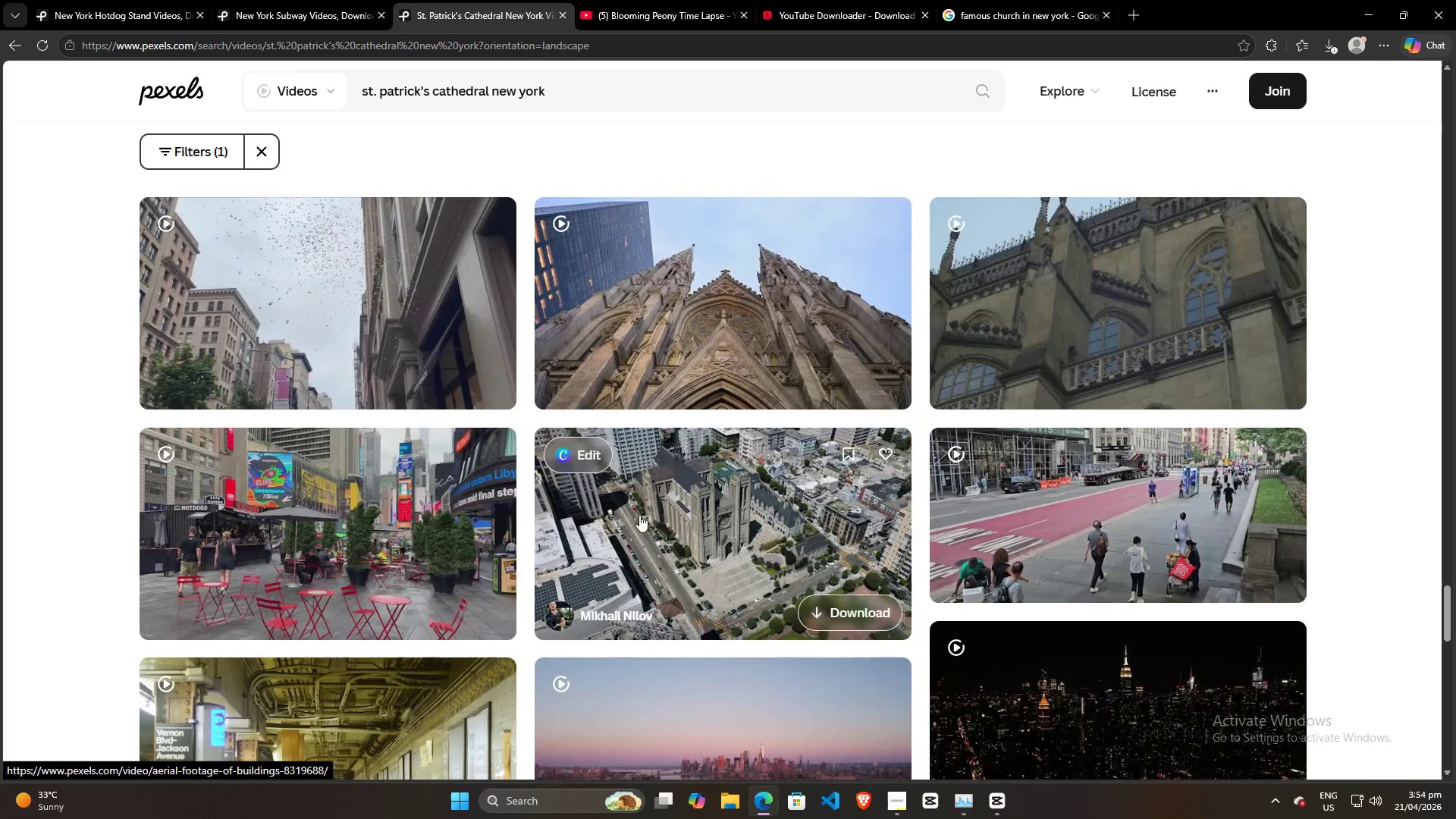 
mouse_move([741, 380])
 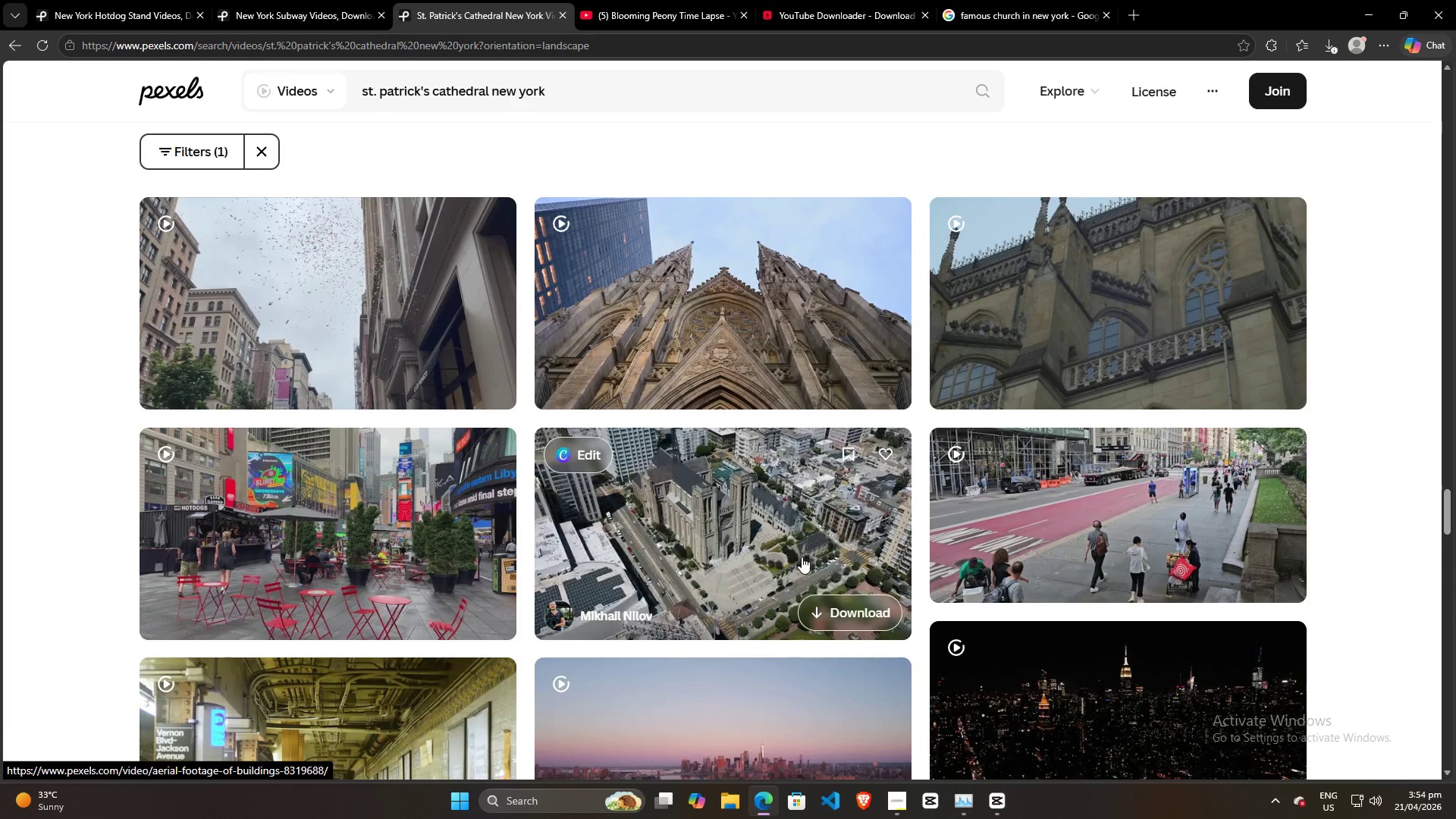 
left_click([823, 605])
 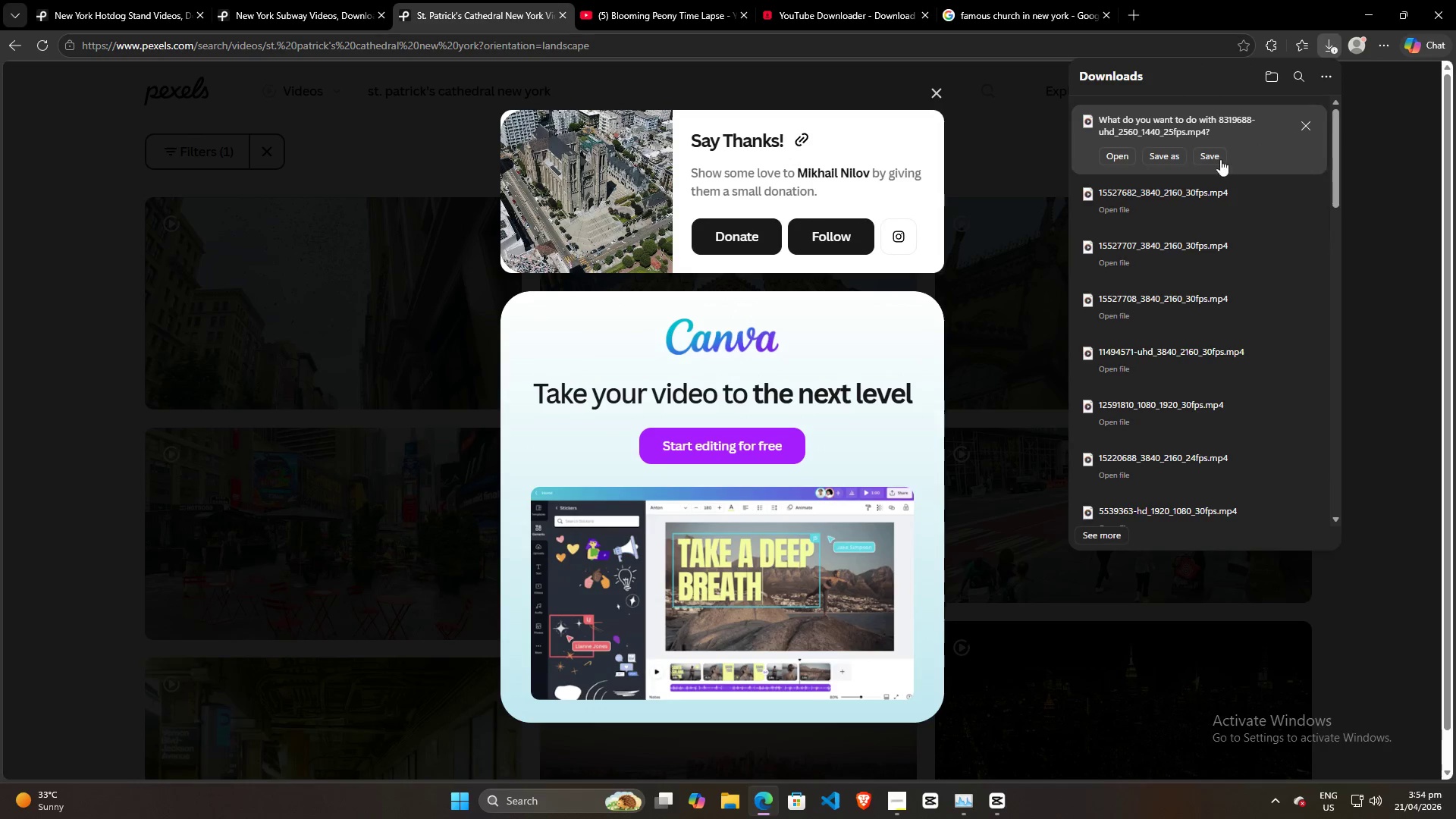 
left_click_drag(start_coordinate=[1194, 118], to_coordinate=[289, 366])
 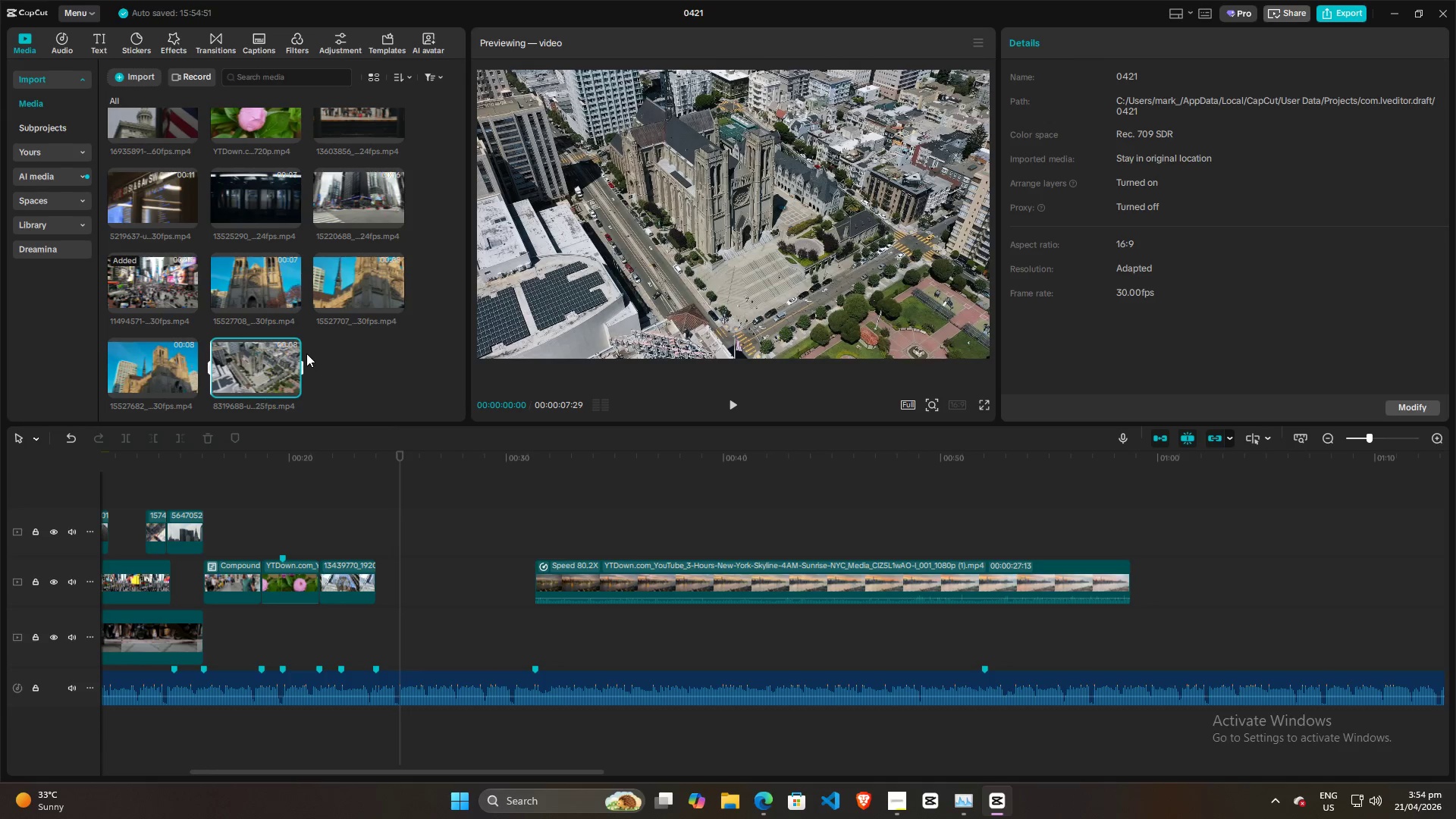 
key(Space)
 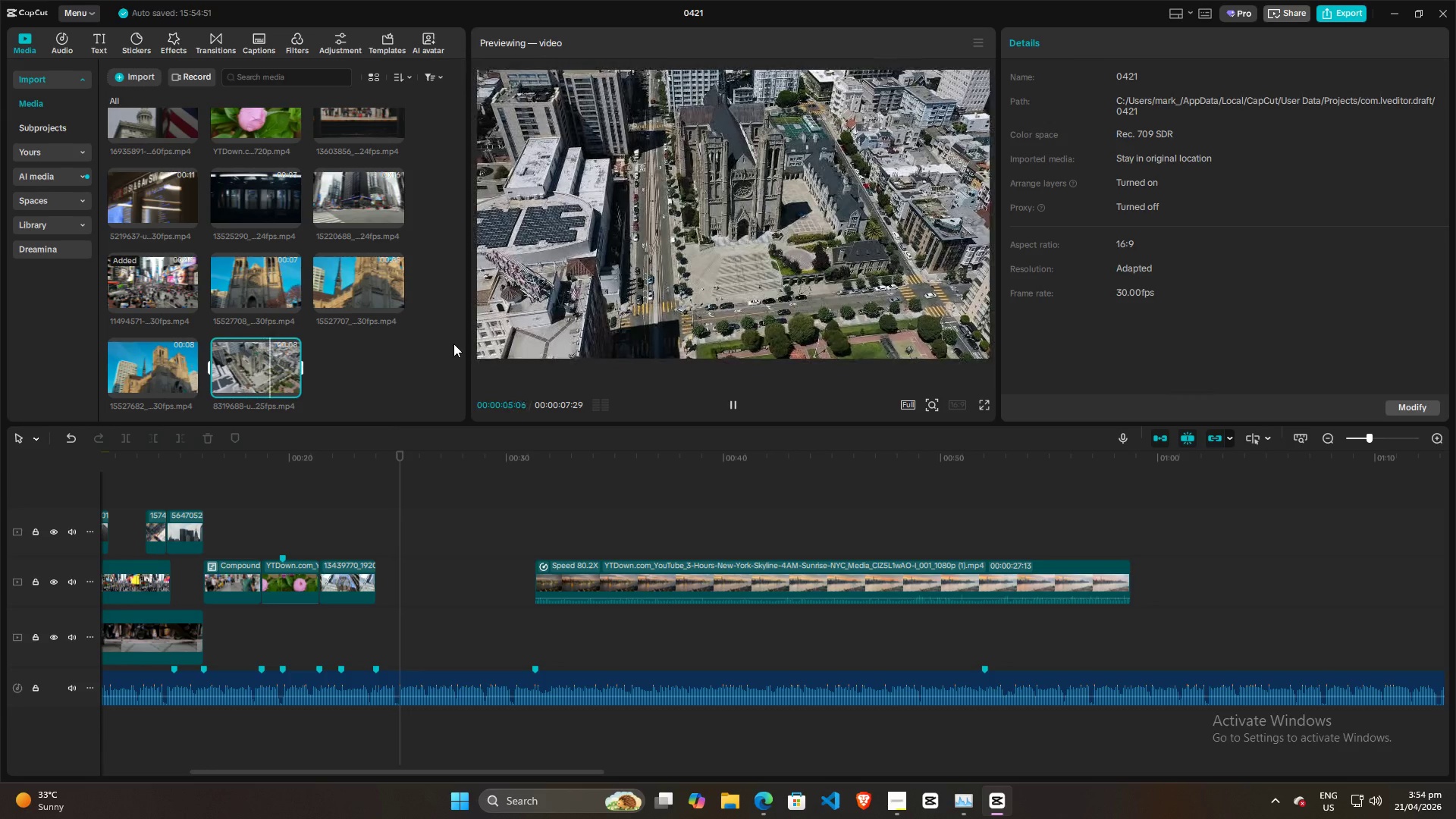 
wait(7.05)
 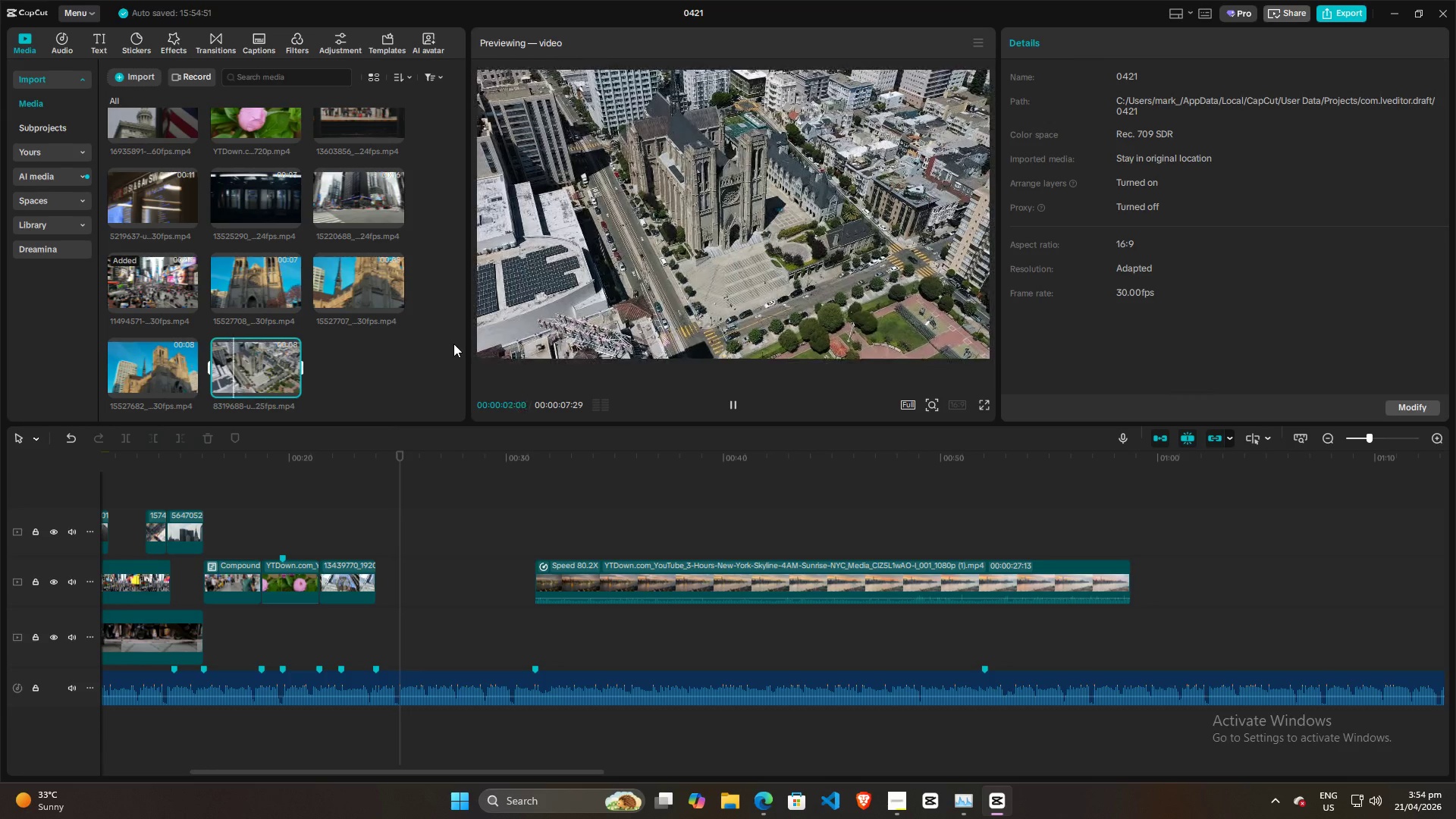 
key(Space)
 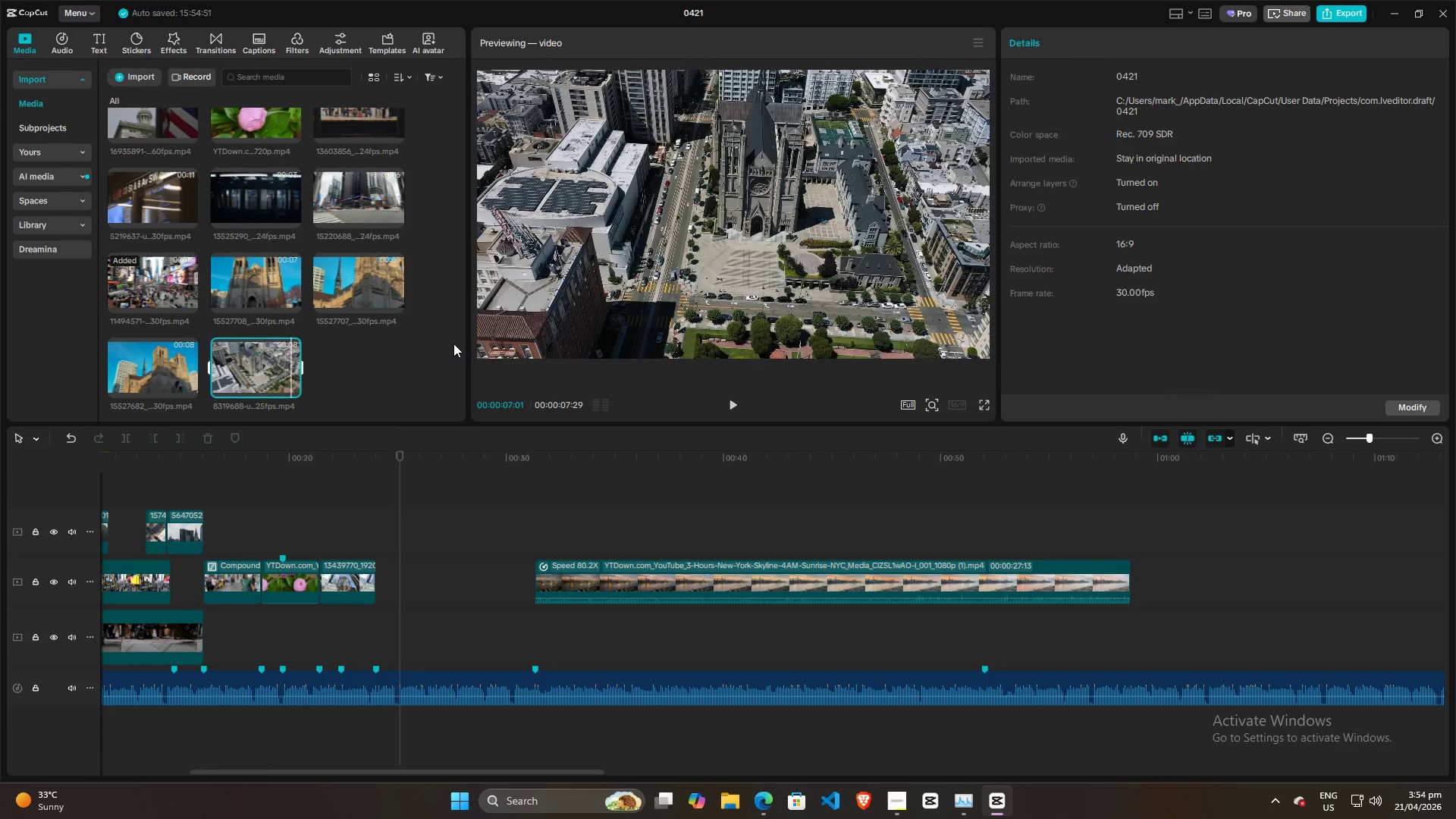 
key(Space)
 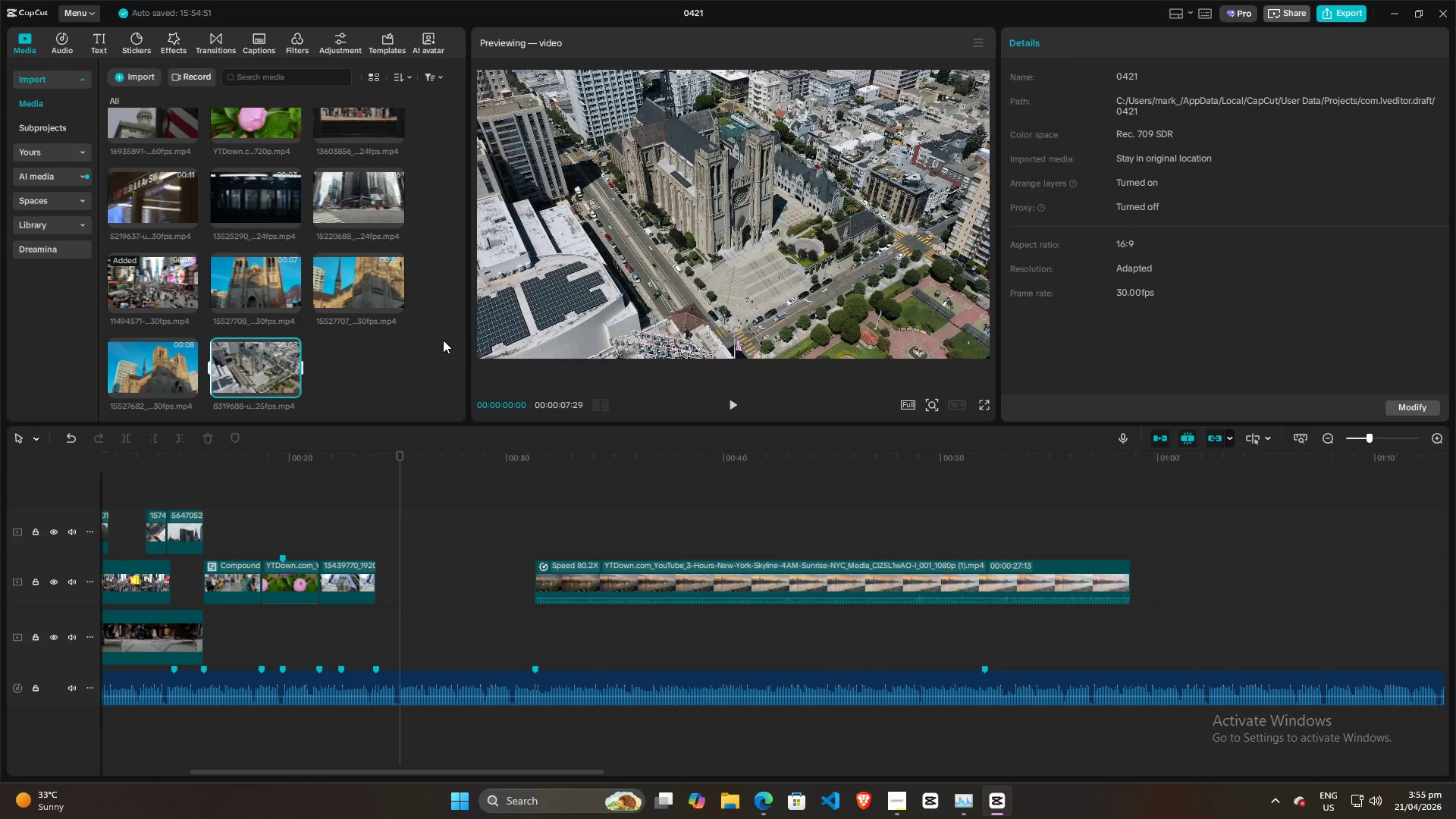 
wait(5.55)
 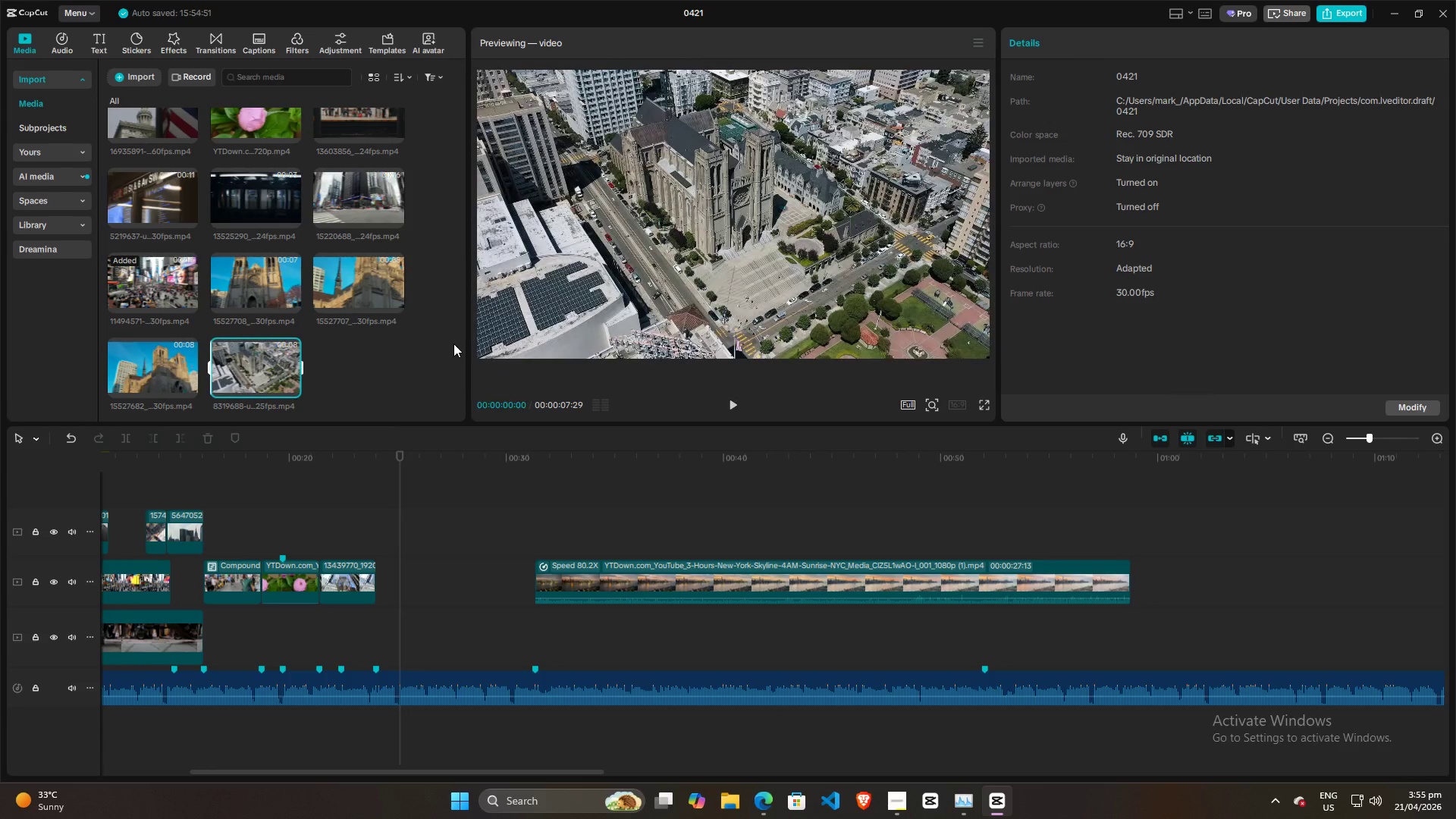 
key(Escape)
 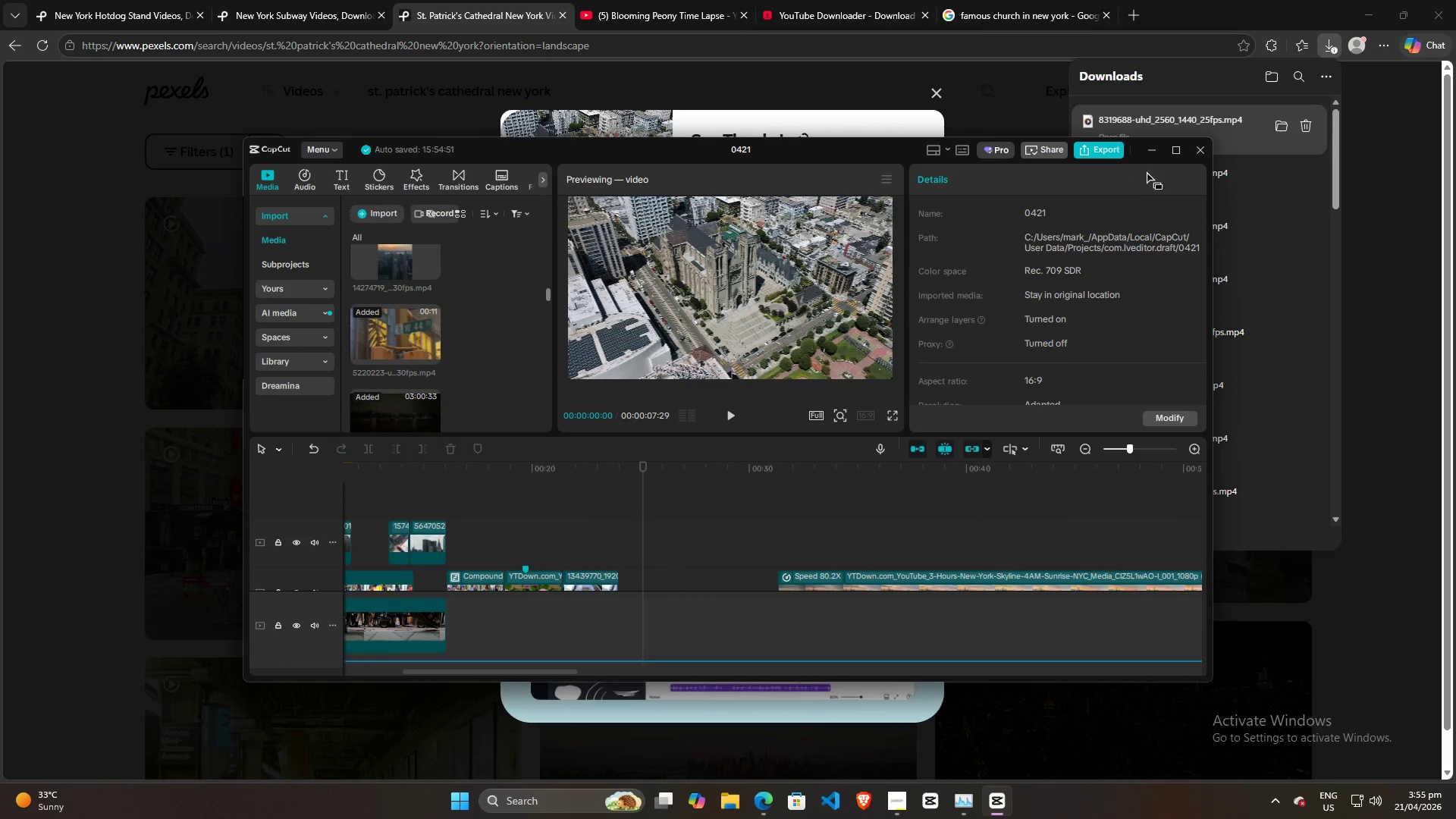 
left_click([1177, 154])
 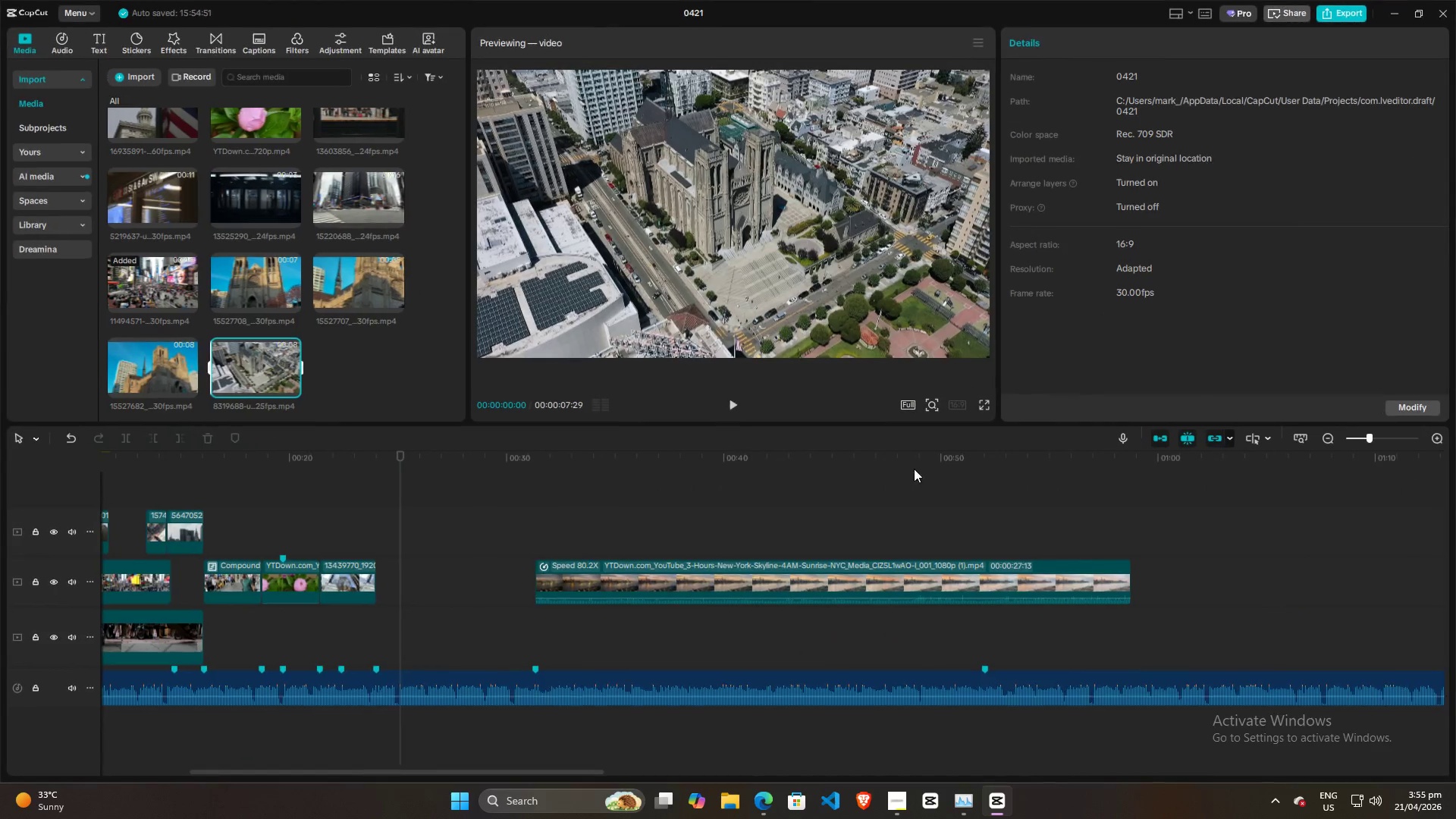 
key(Alt+AltLeft)
 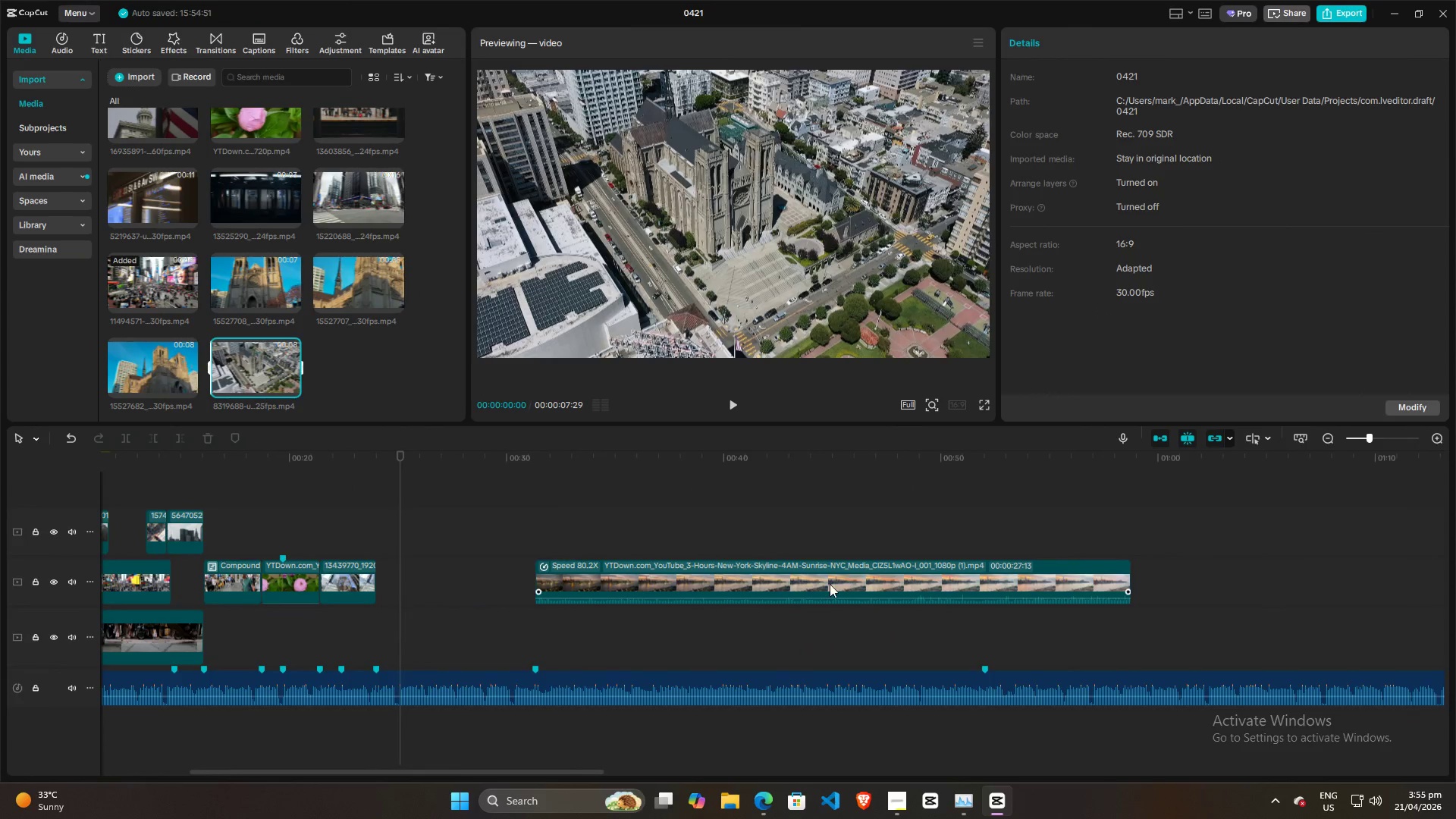 
key(Alt+Tab)
 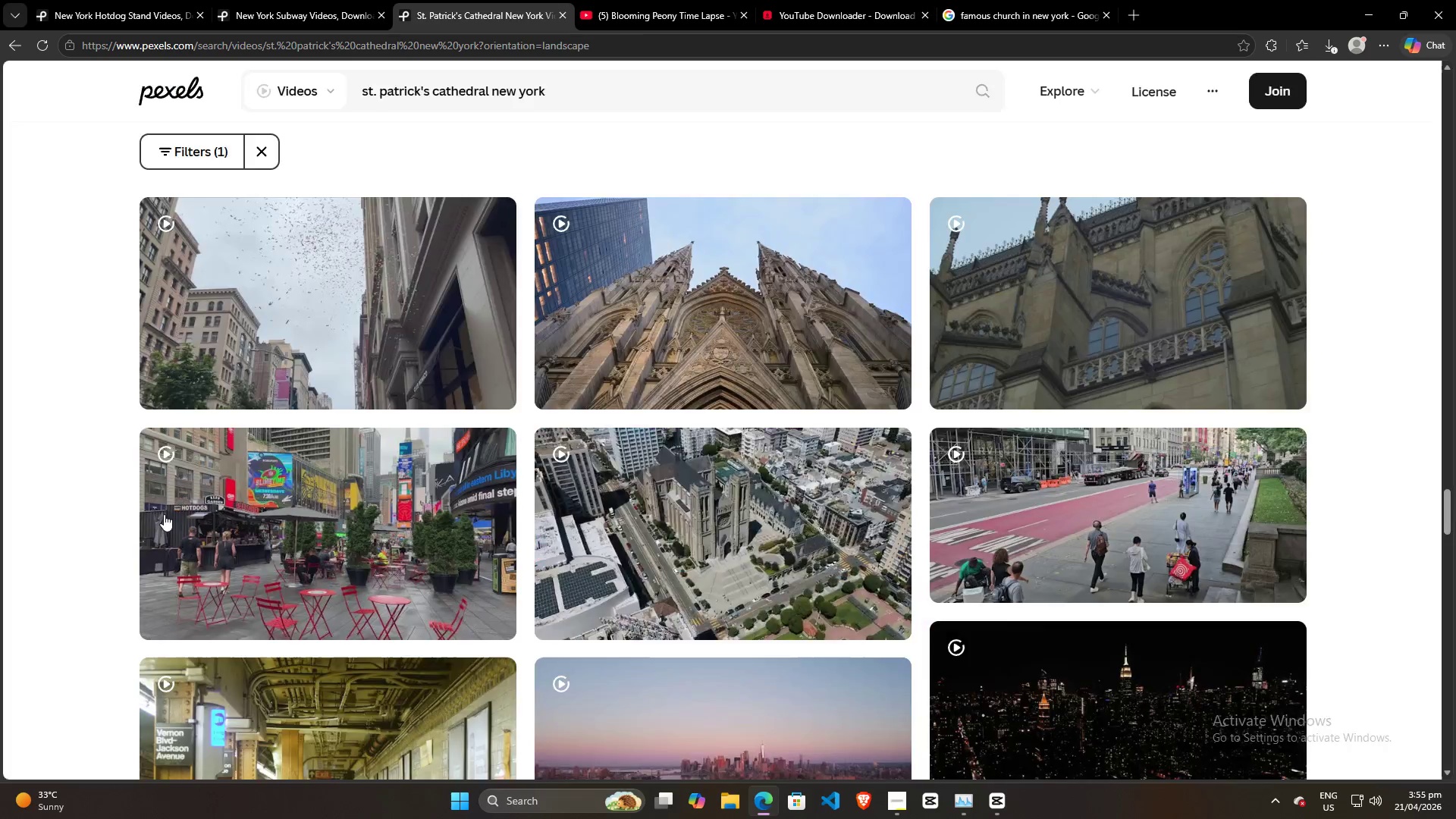 
scroll: coordinate [165, 515], scroll_direction: down, amount: 5.0
 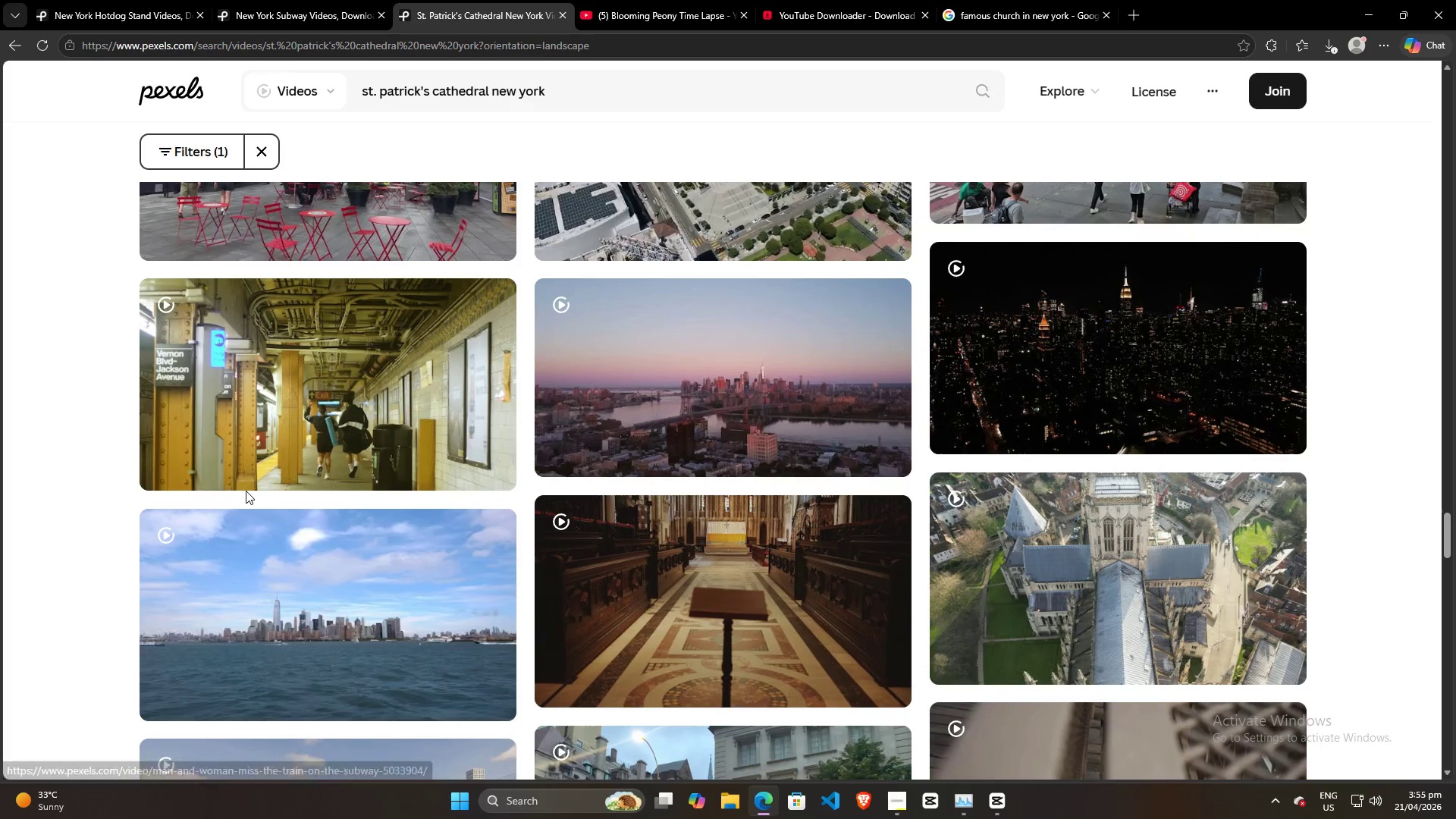 
scroll: coordinate [679, 614], scroll_direction: up, amount: 8.0
 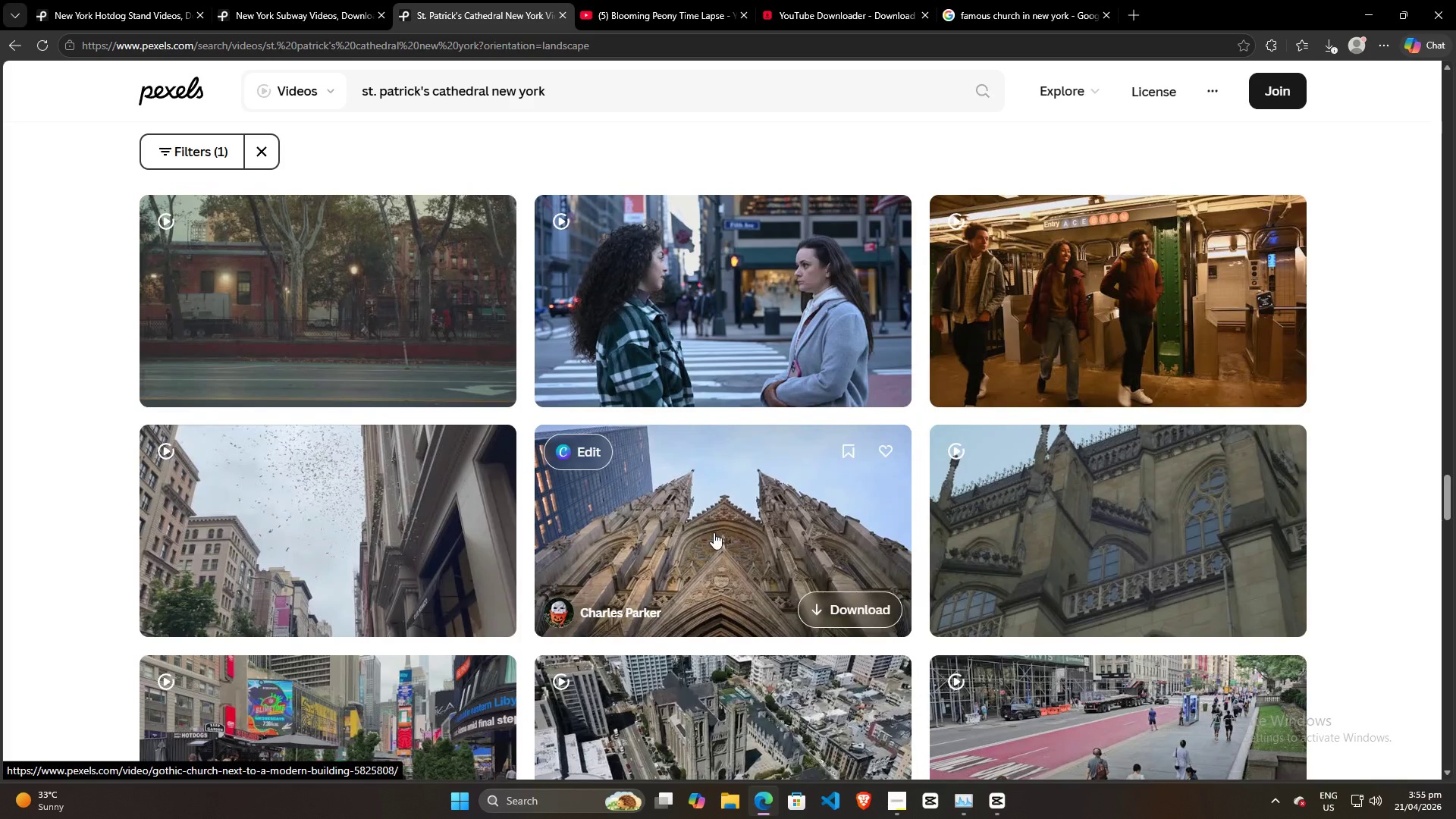 
scroll: coordinate [712, 536], scroll_direction: down, amount: 16.0
 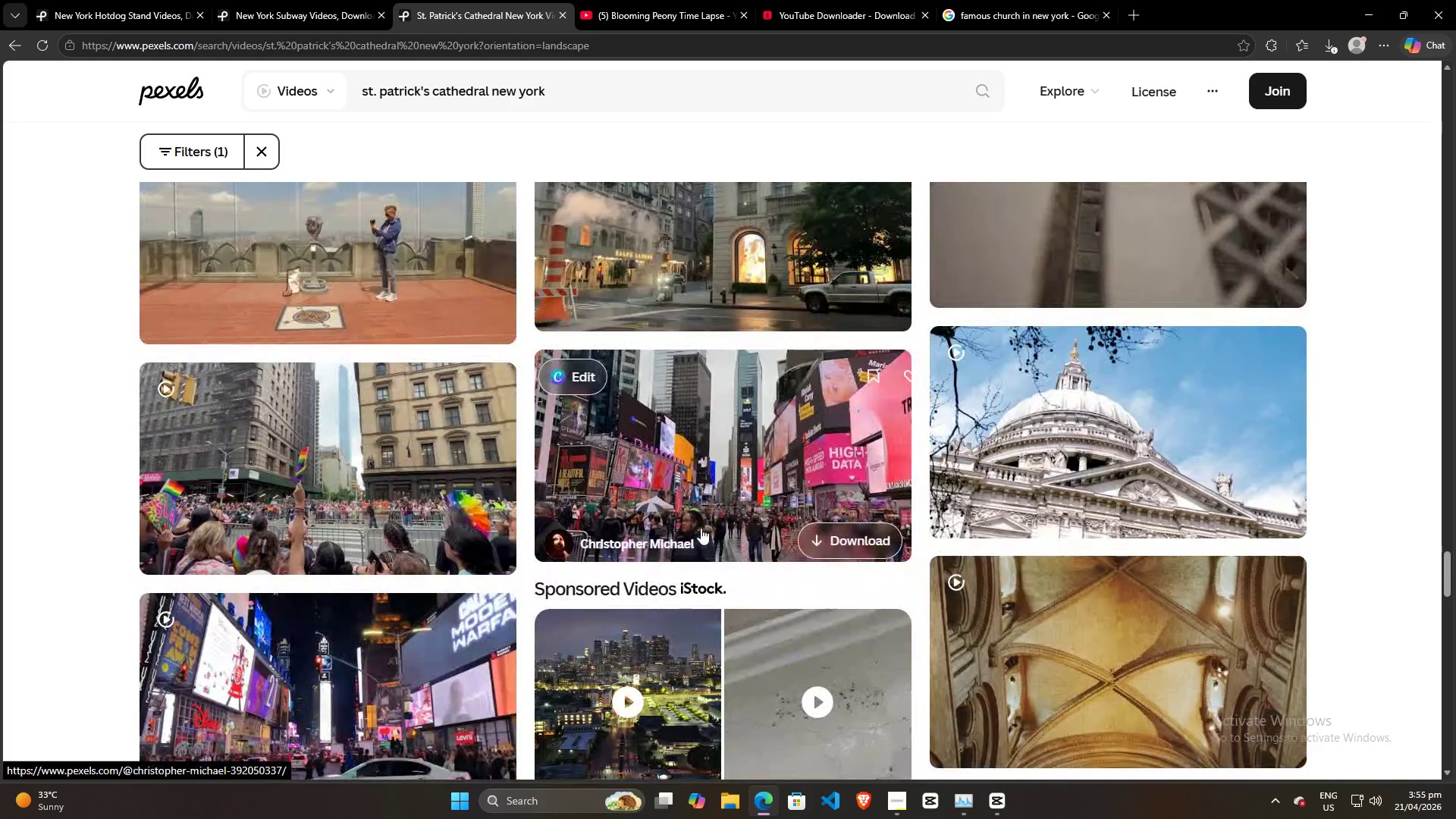 
left_click([989, 0])
 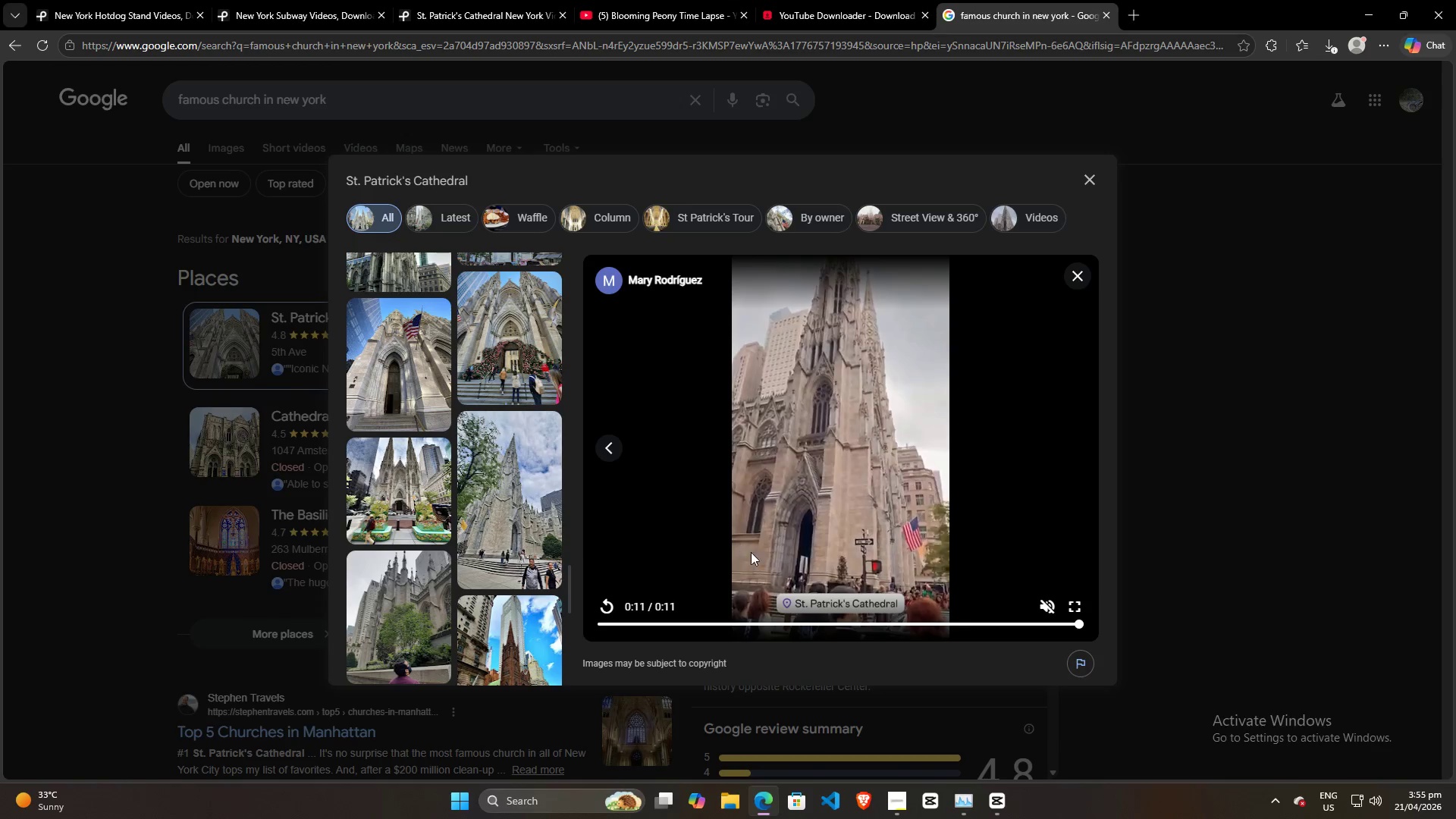 
scroll: coordinate [701, 528], scroll_direction: down, amount: 4.0
 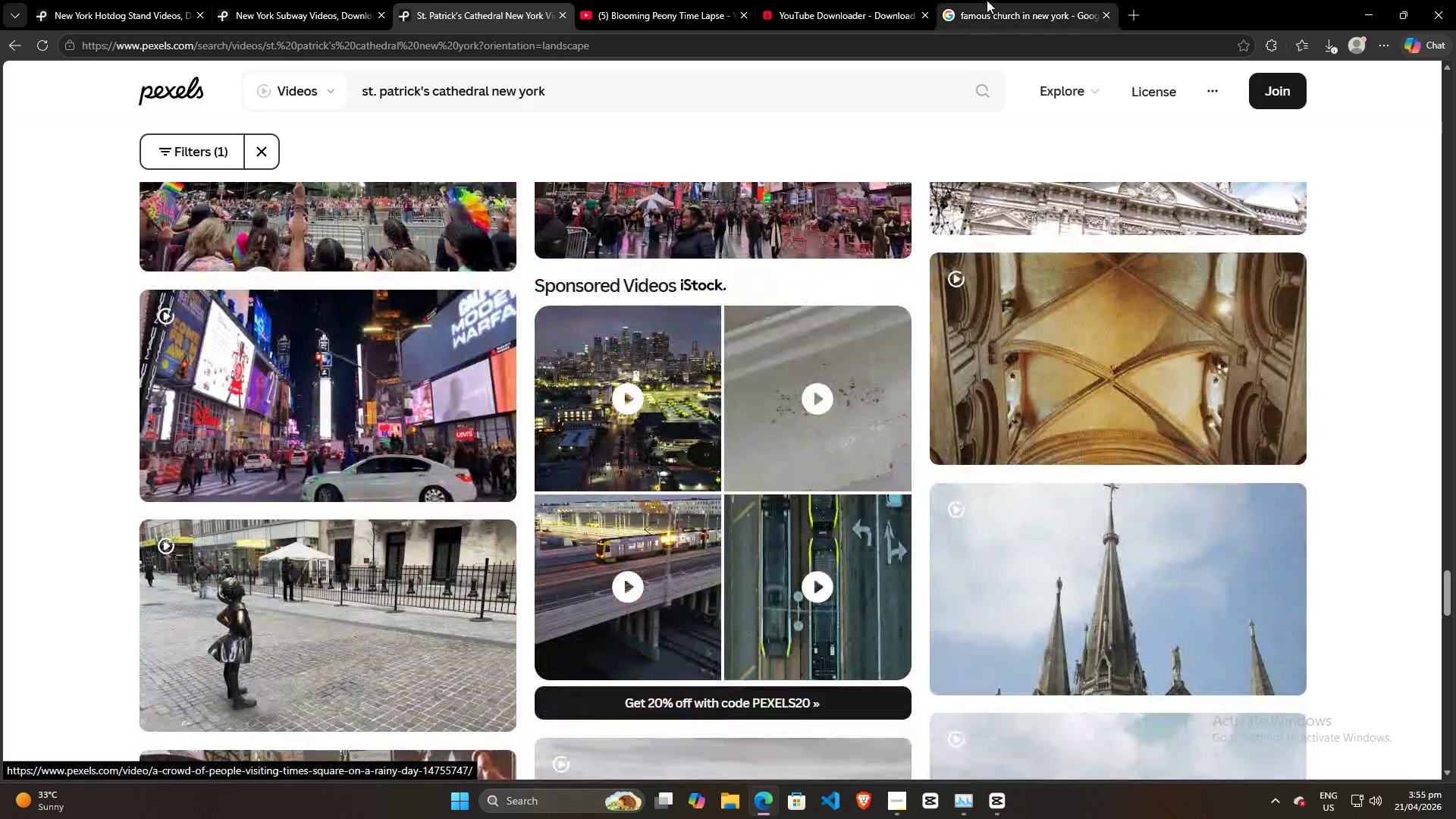 
left_click([825, 538])
 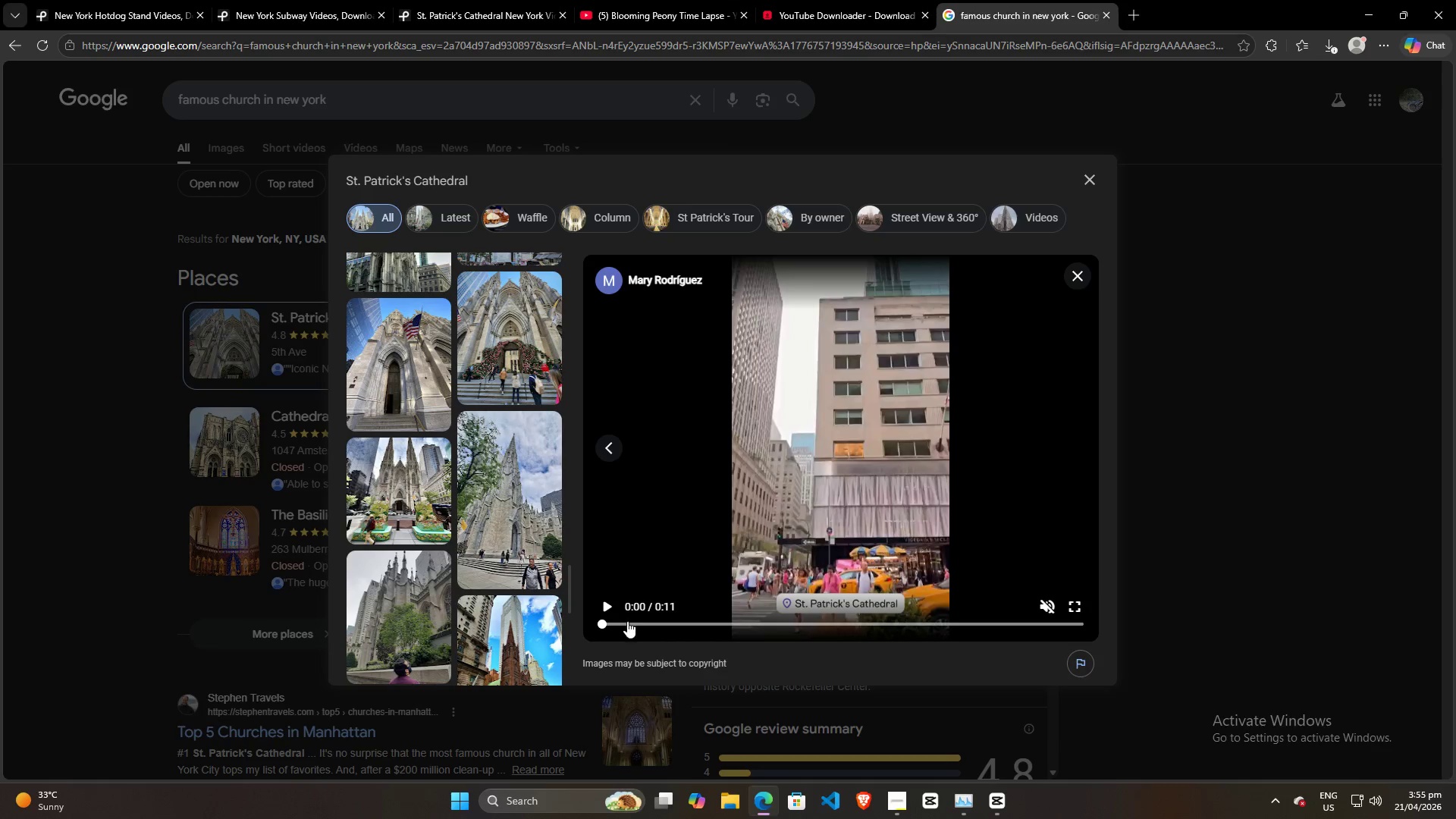 
left_click([610, 608])
 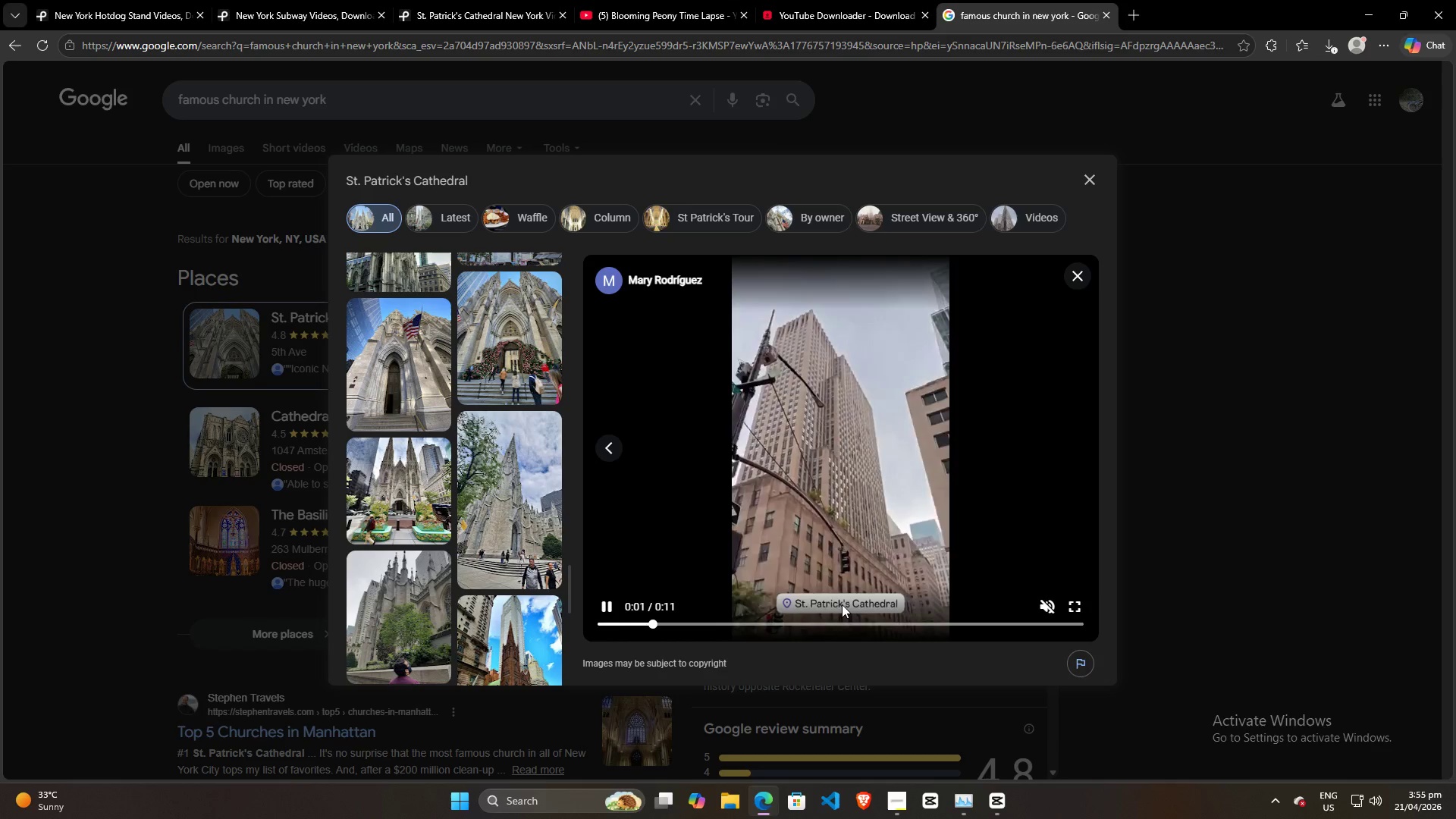 
scroll: coordinate [451, 497], scroll_direction: down, amount: 7.0
 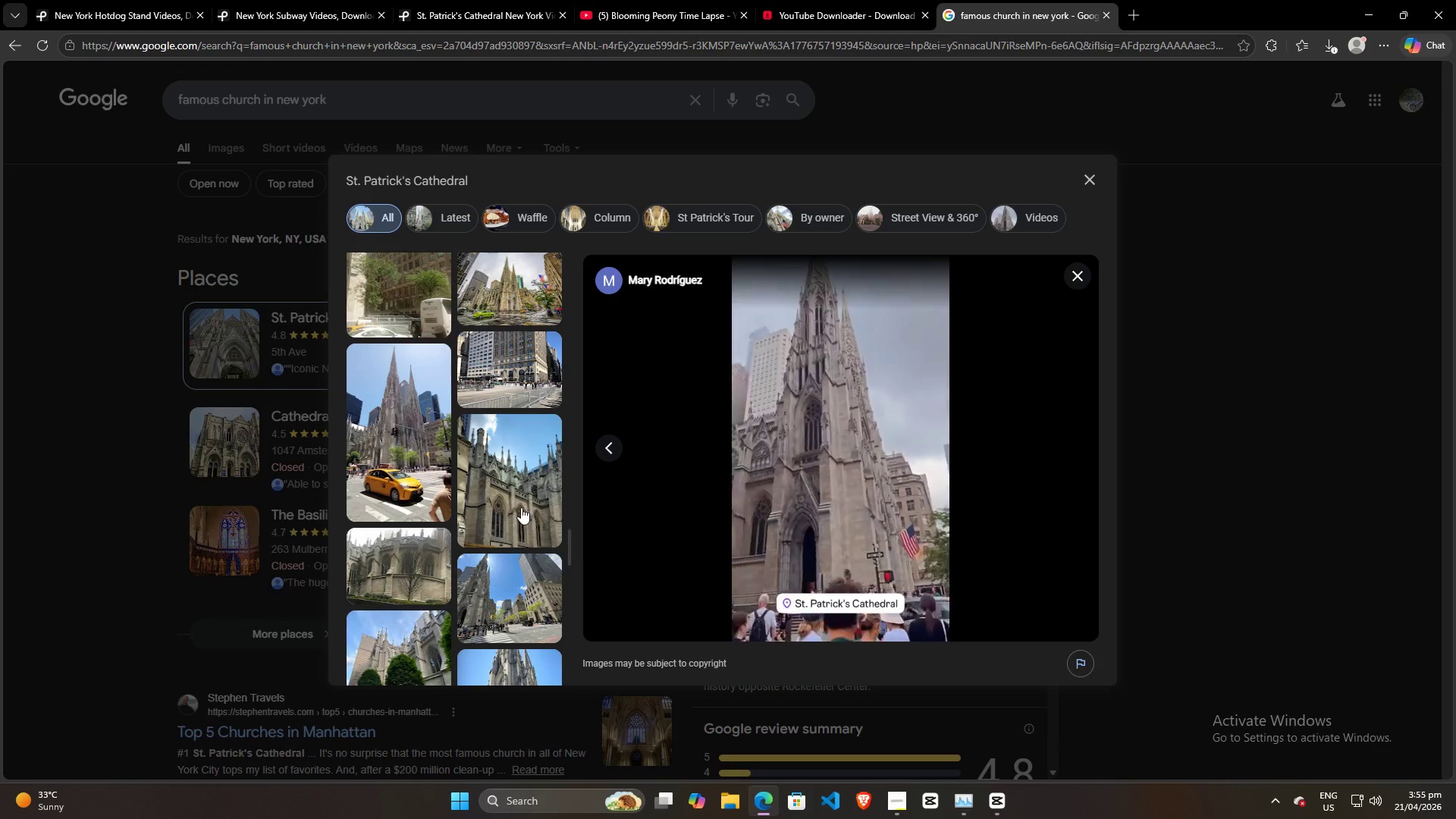 
left_click([521, 506])
 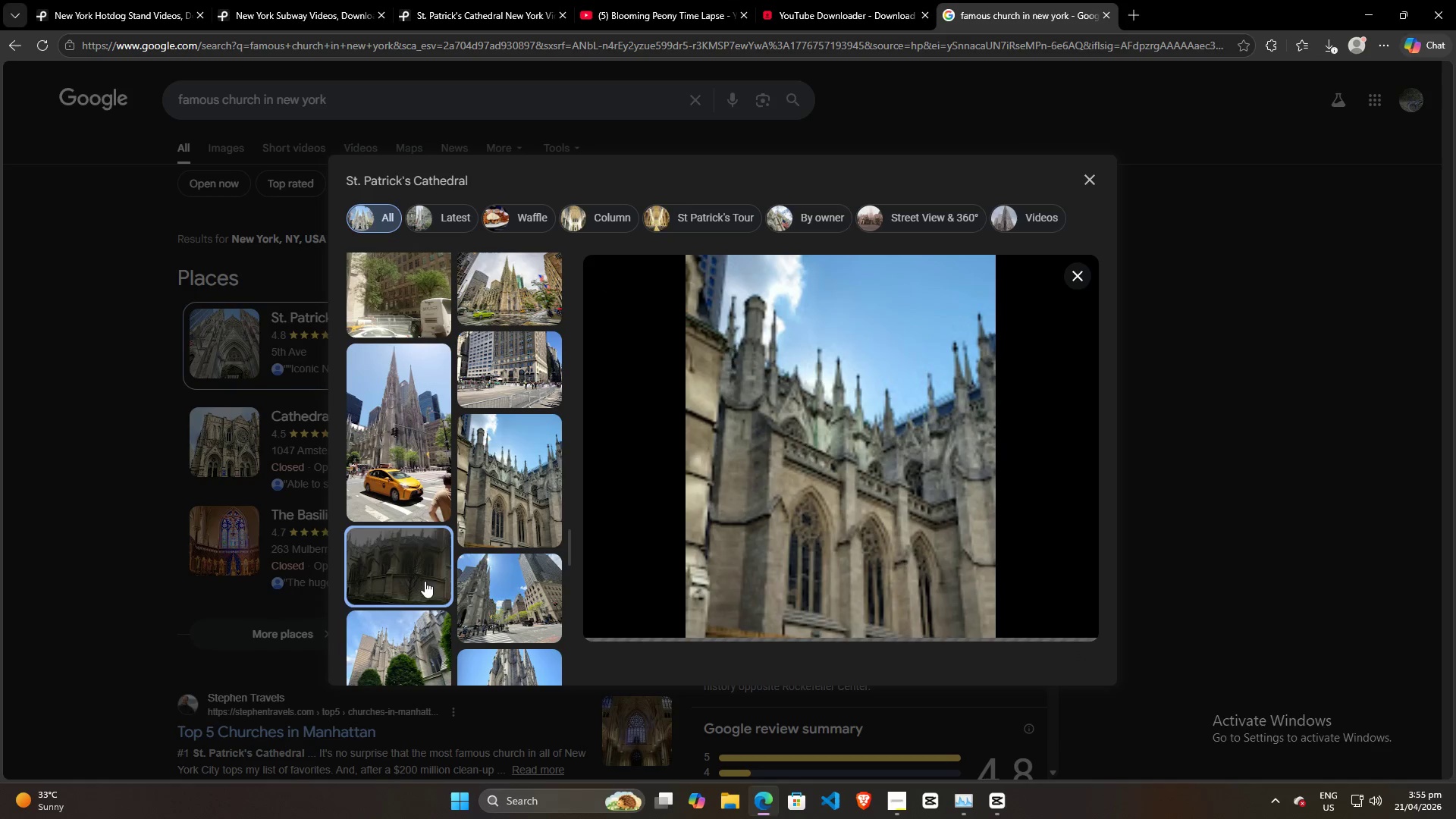 
double_click([508, 608])
 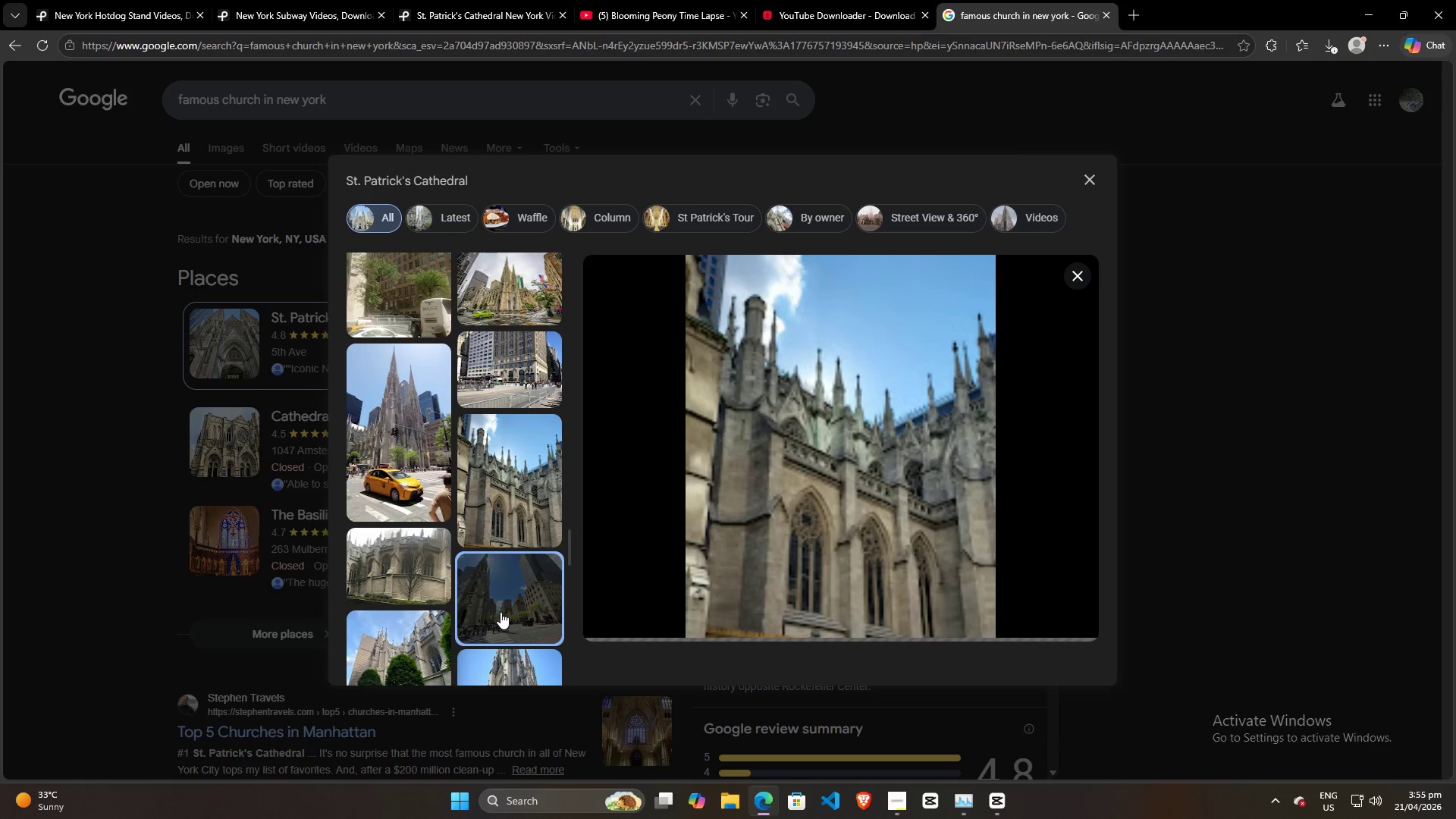 
scroll: coordinate [500, 612], scroll_direction: down, amount: 3.0
 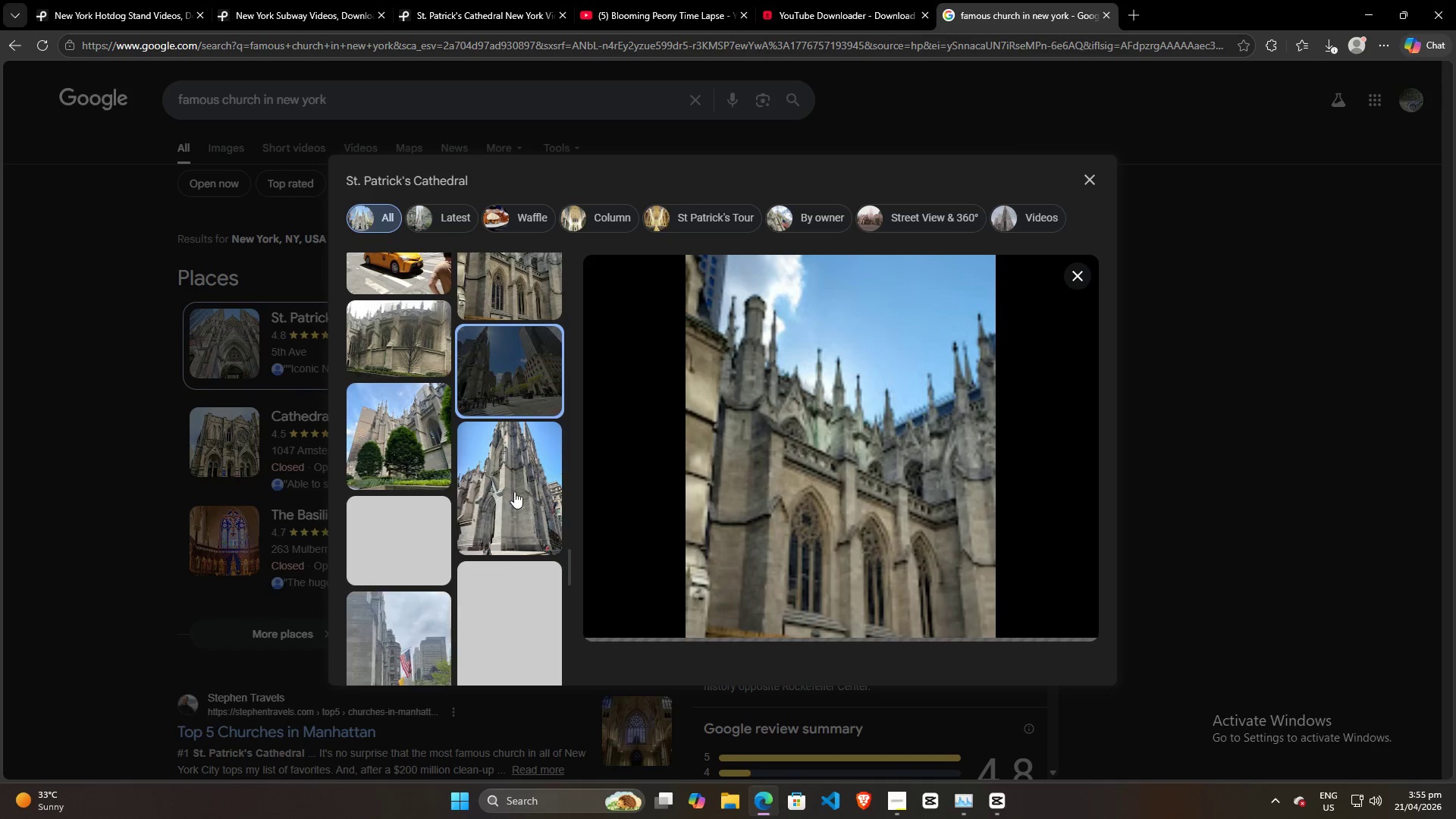 
left_click([516, 485])
 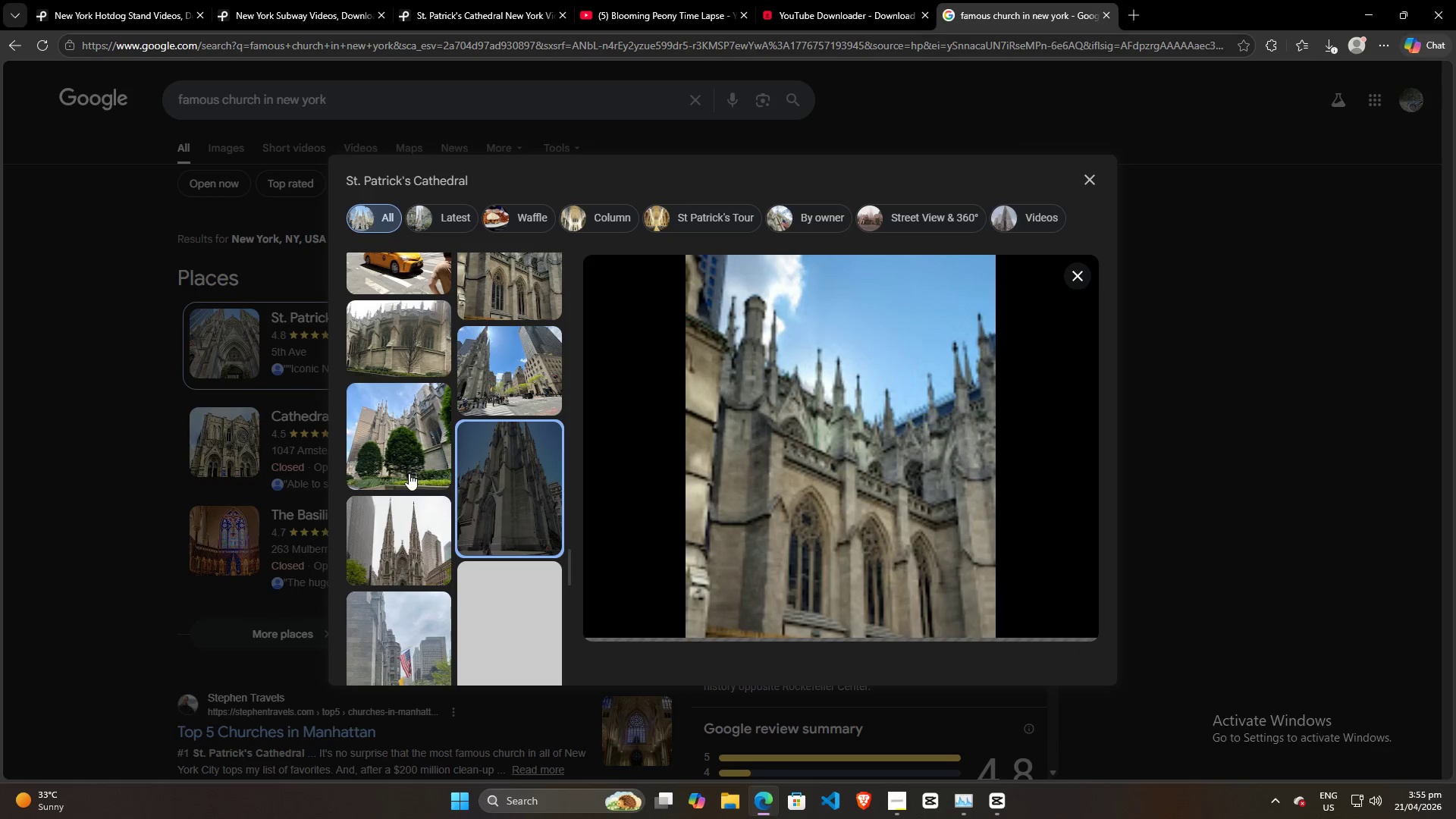 
left_click([403, 443])
 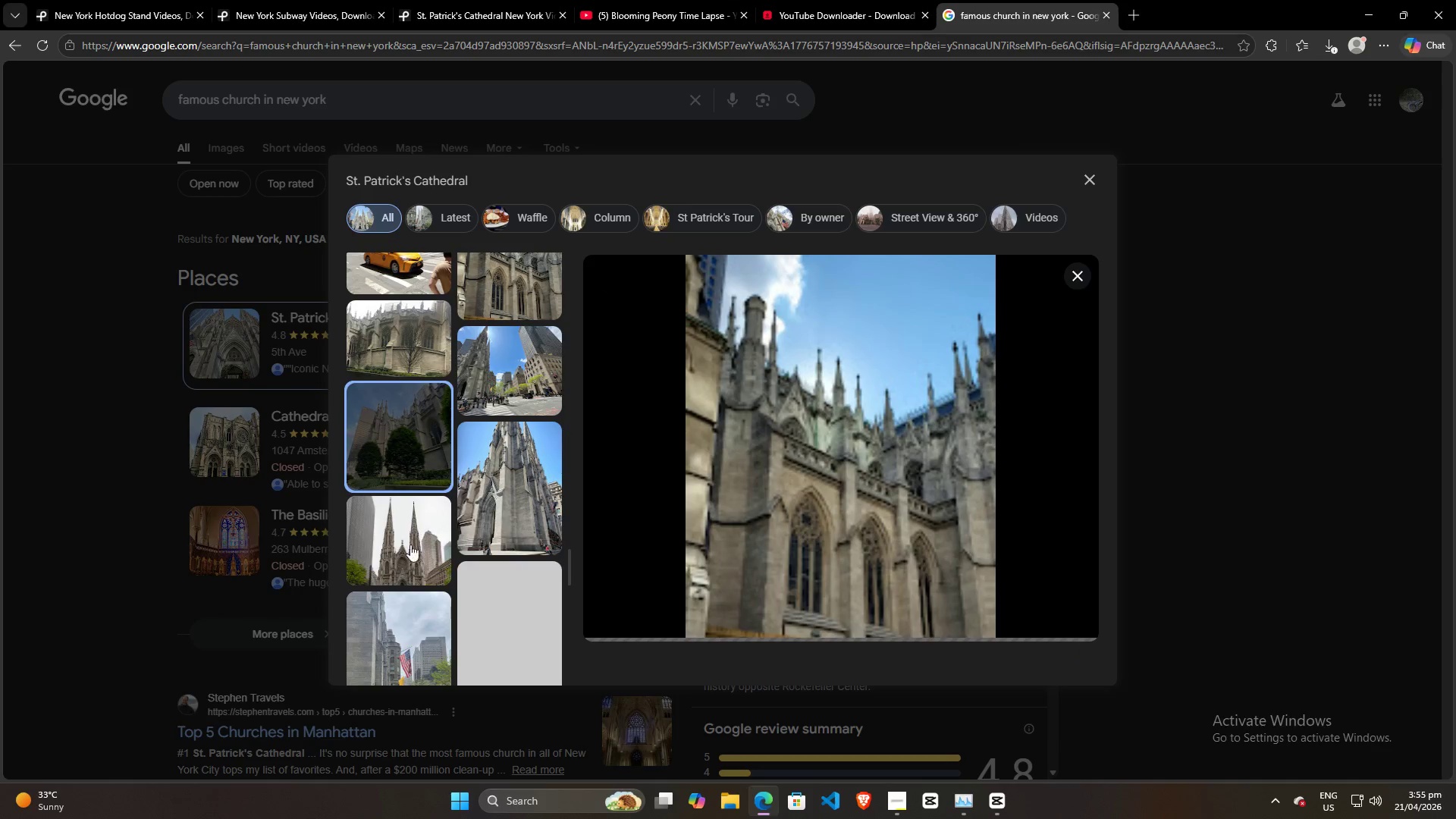 
scroll: coordinate [416, 548], scroll_direction: down, amount: 1.0
 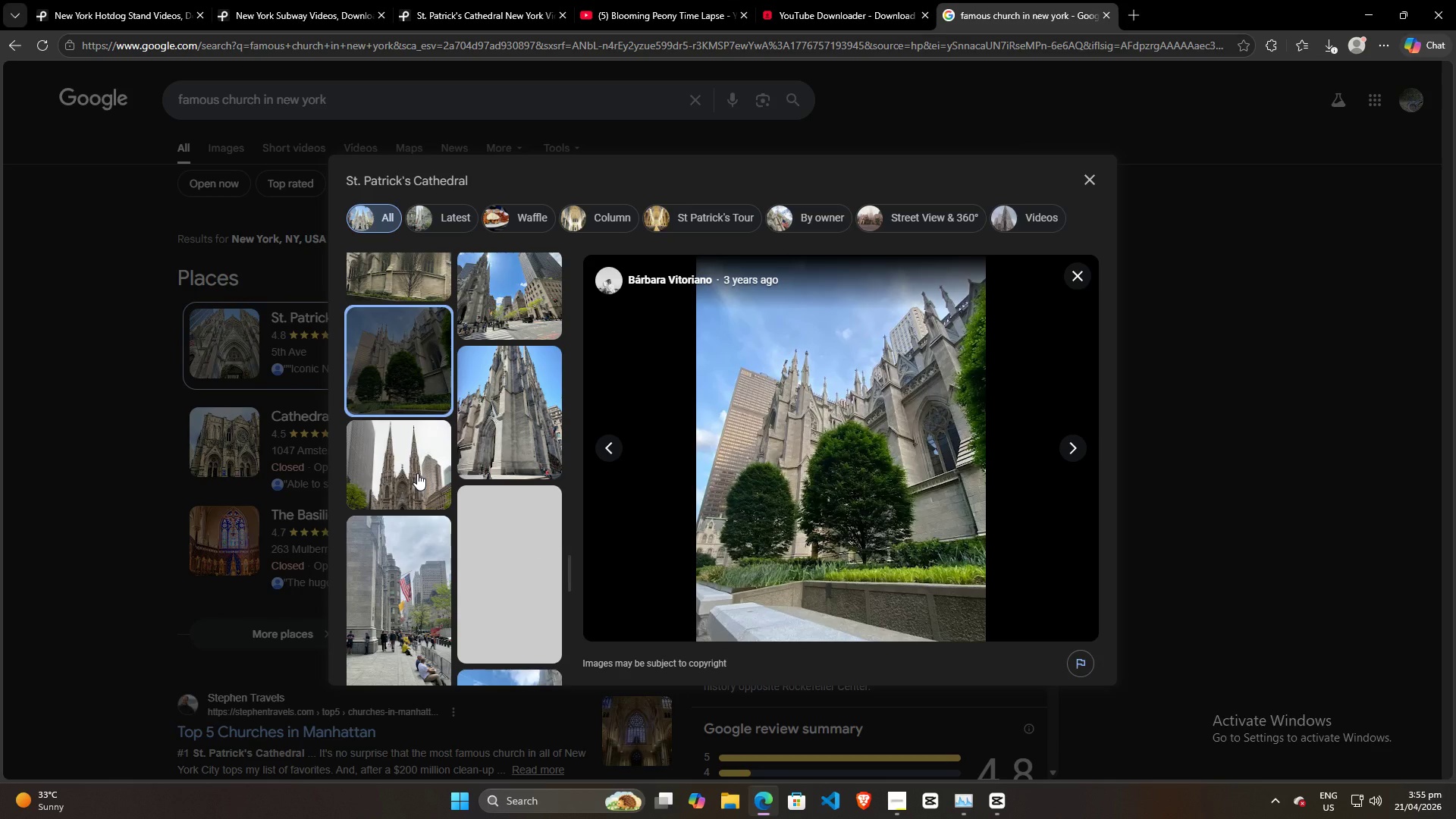 
left_click([417, 473])
 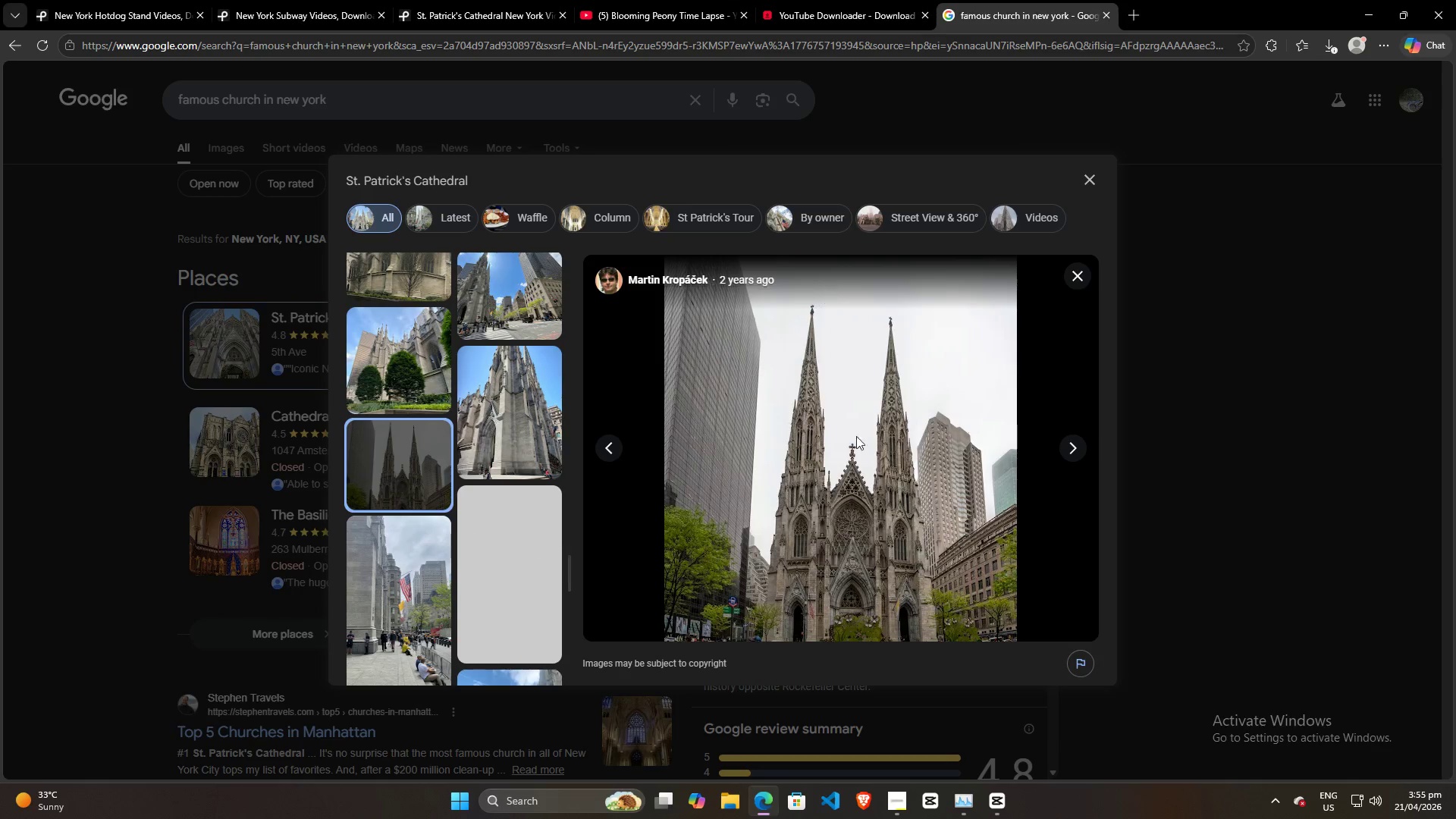 
scroll: coordinate [877, 519], scroll_direction: down, amount: 13.0
 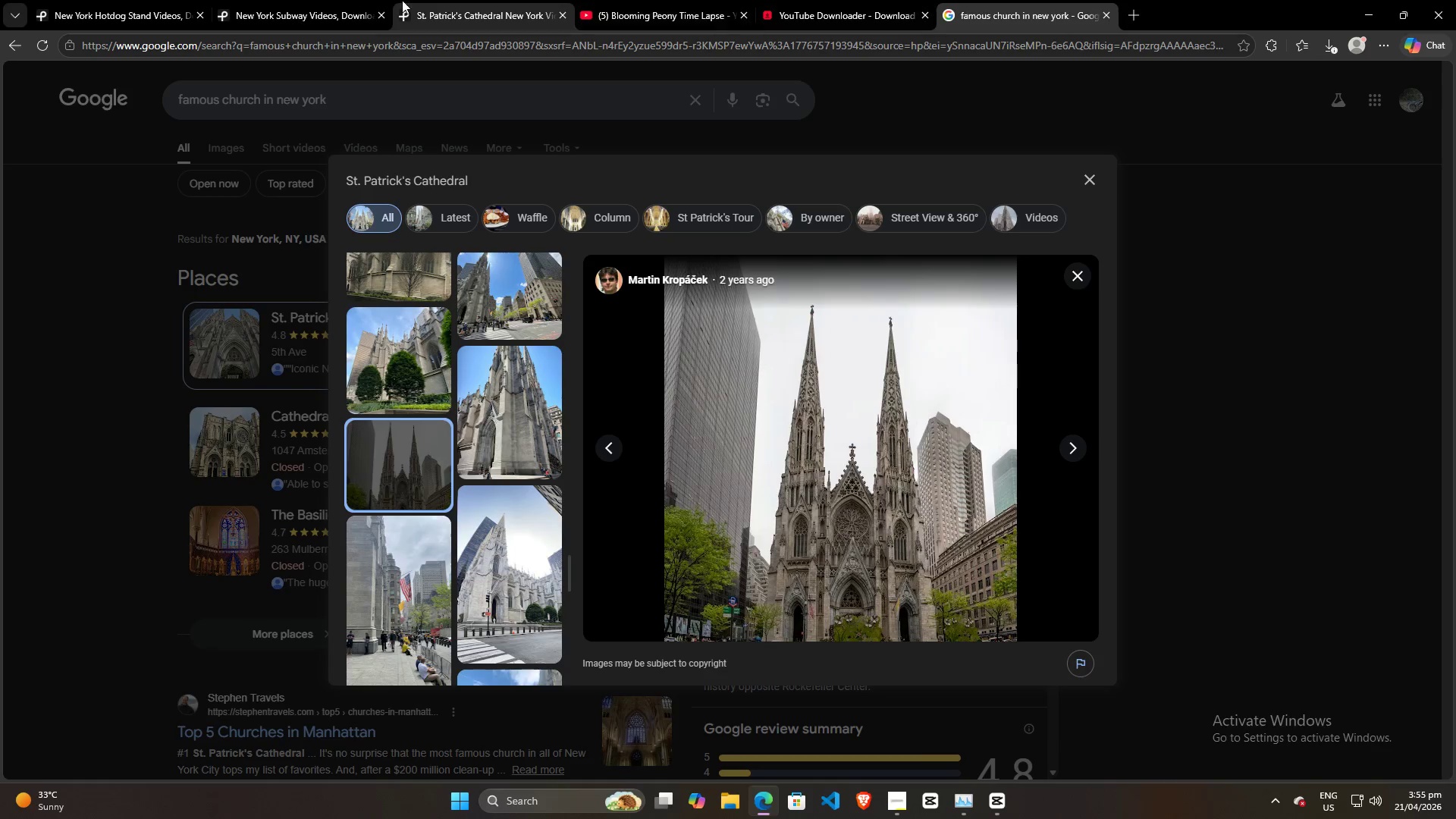 
left_click([309, 0])
 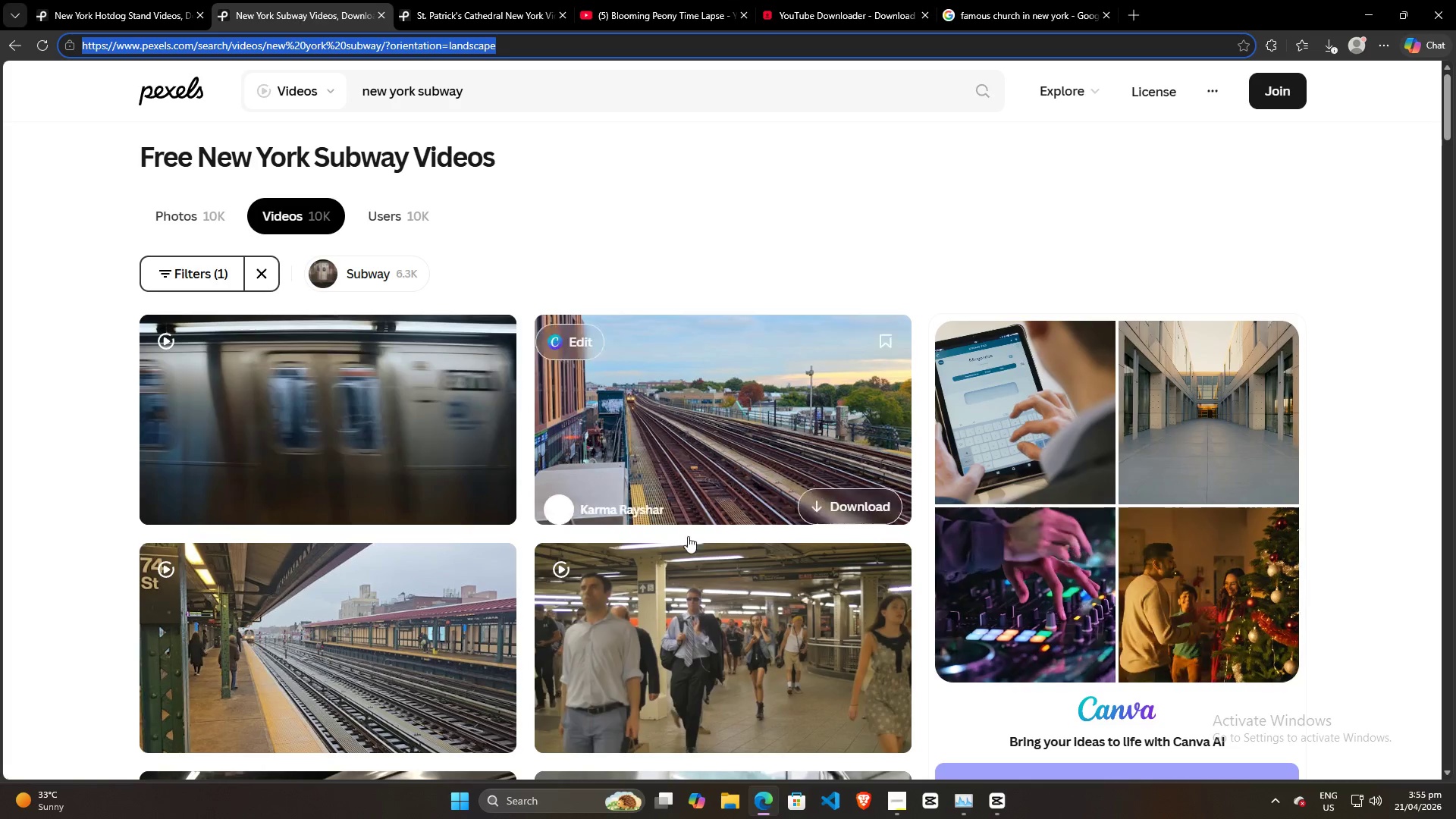 
scroll: coordinate [708, 553], scroll_direction: down, amount: 29.0
 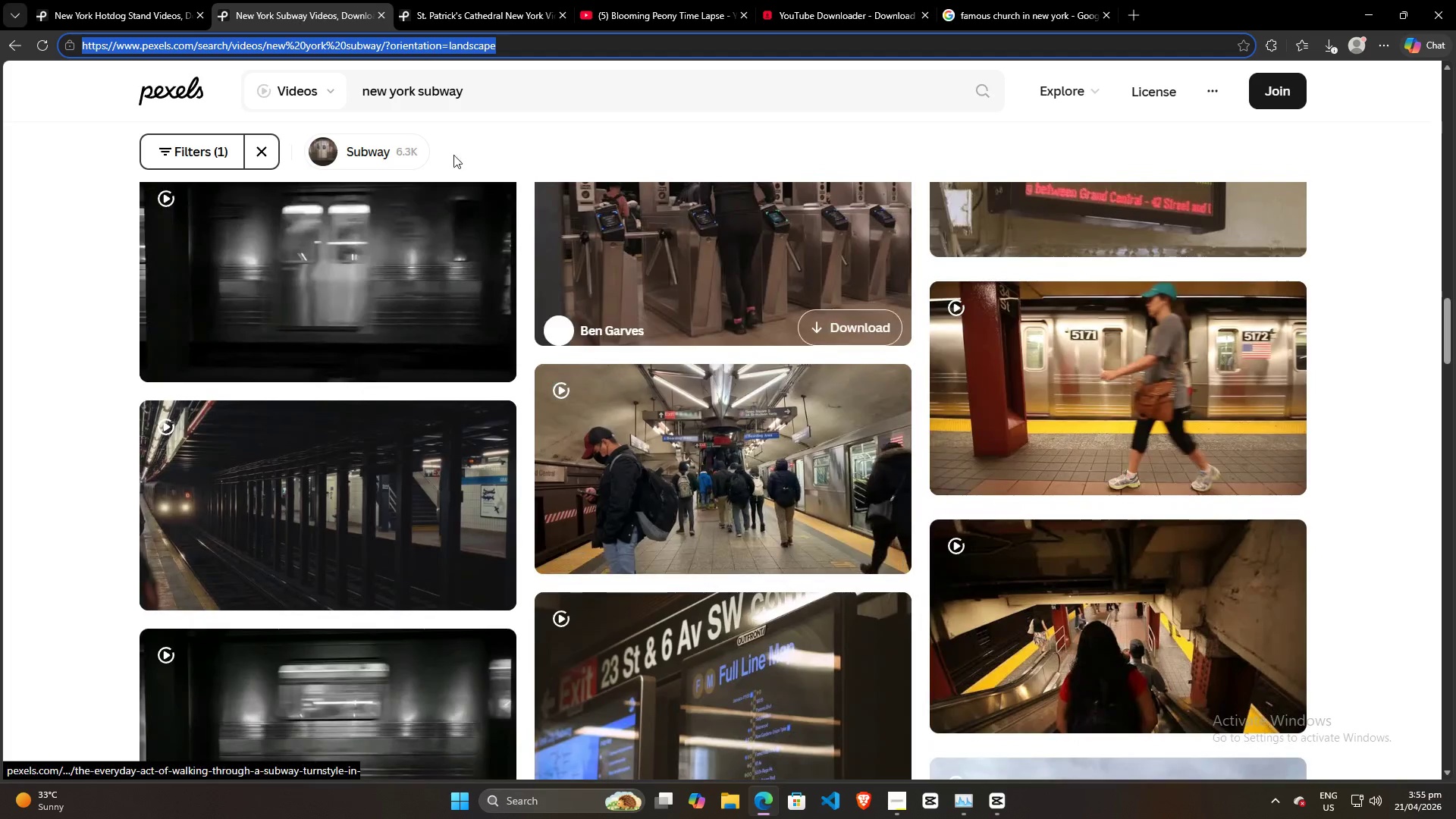 
left_click([444, 0])
 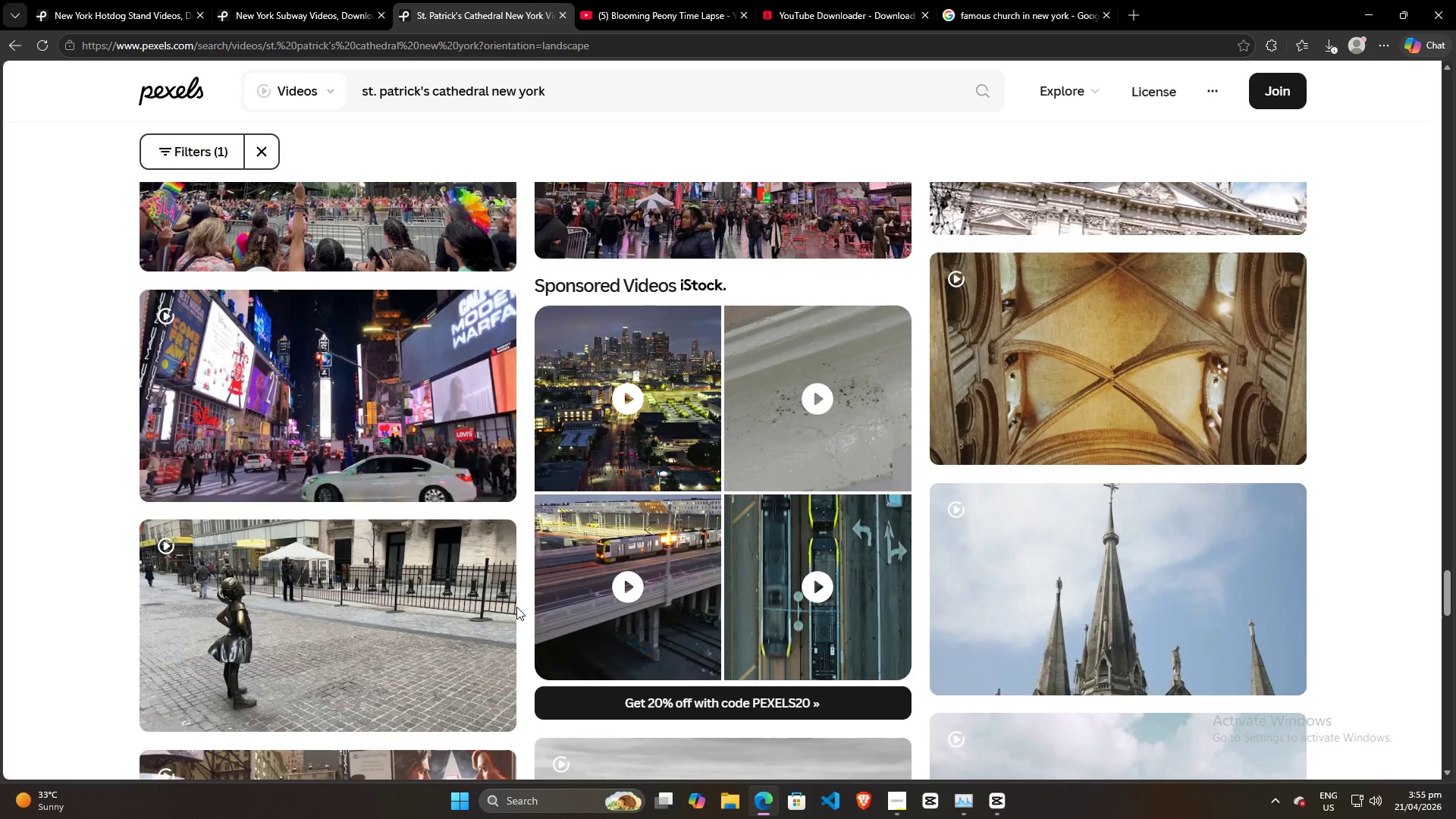 
scroll: coordinate [496, 511], scroll_direction: down, amount: 14.0
 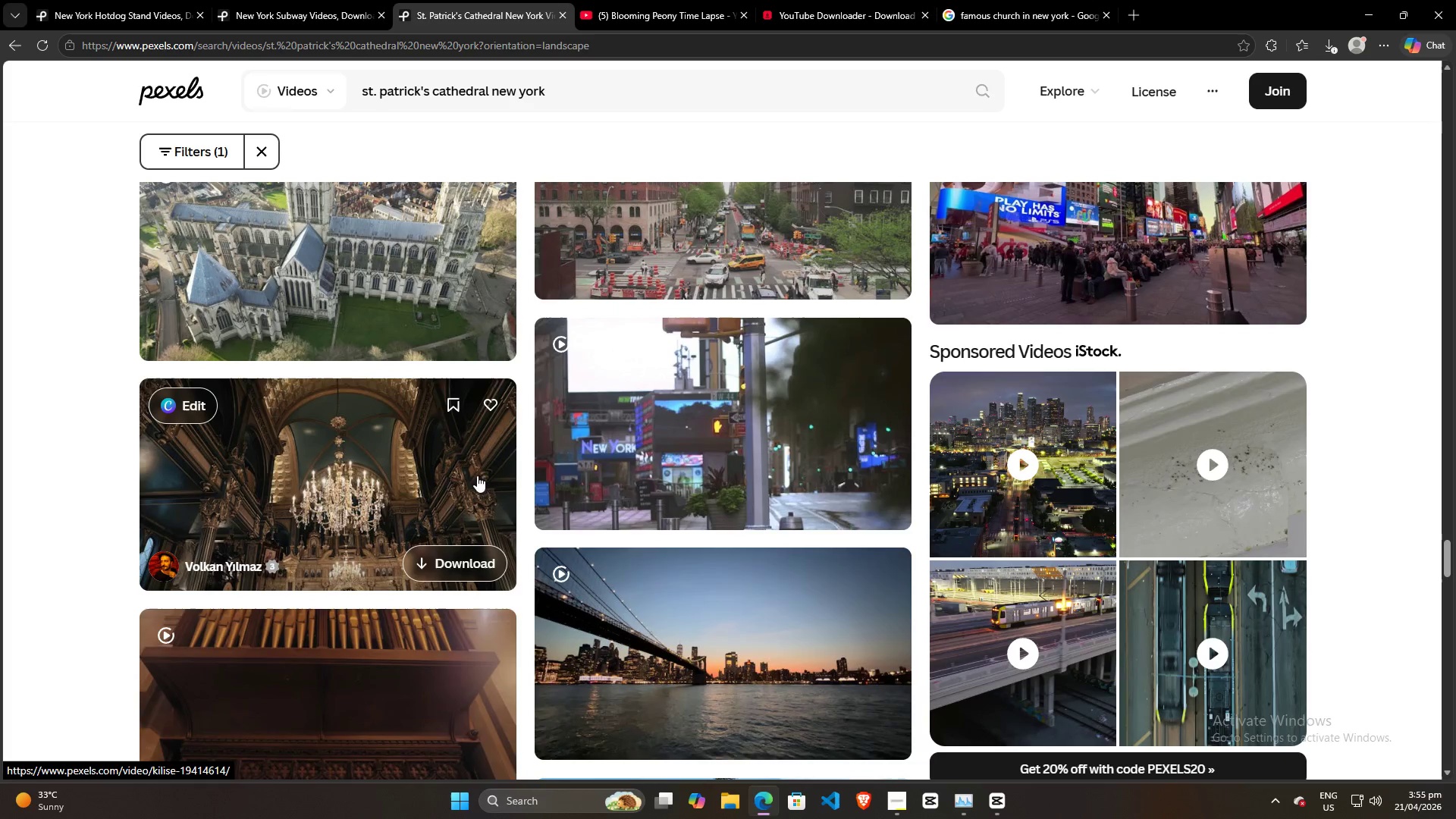 
scroll: coordinate [458, 485], scroll_direction: up, amount: 3.0
 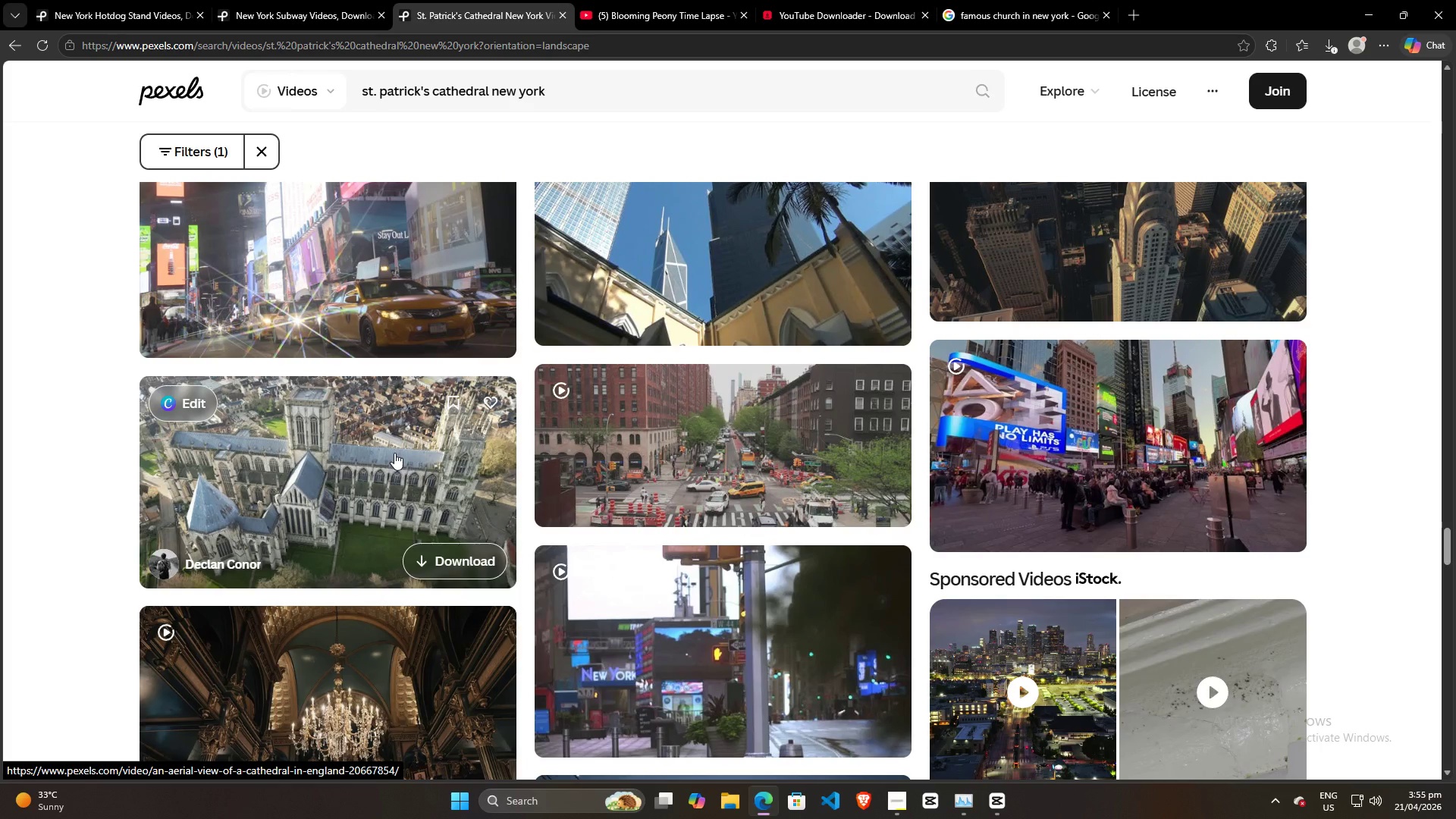 
scroll: coordinate [471, 551], scroll_direction: down, amount: 8.0
 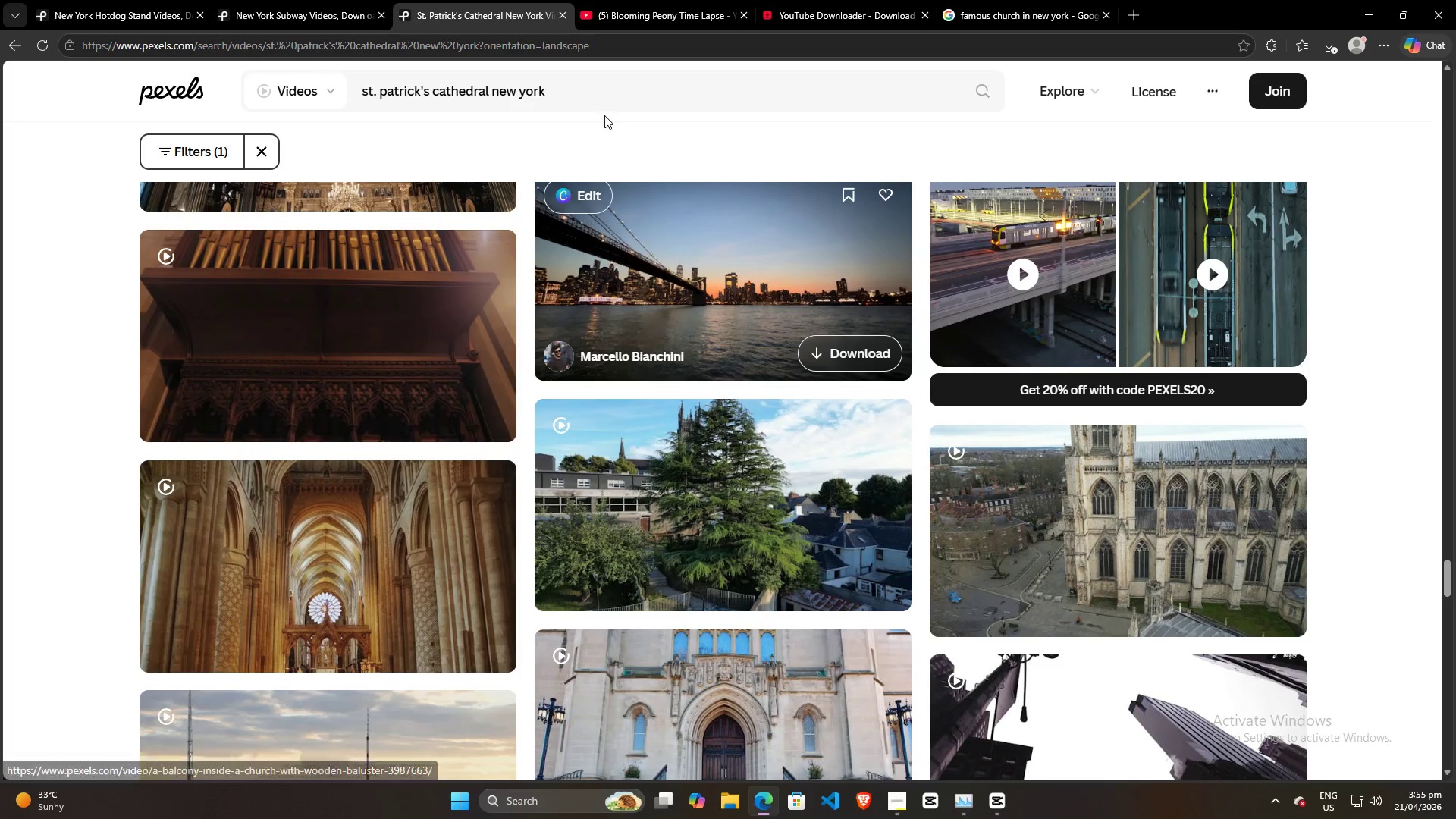 
left_click_drag(start_coordinate=[601, 93], to_coordinate=[278, 92])
 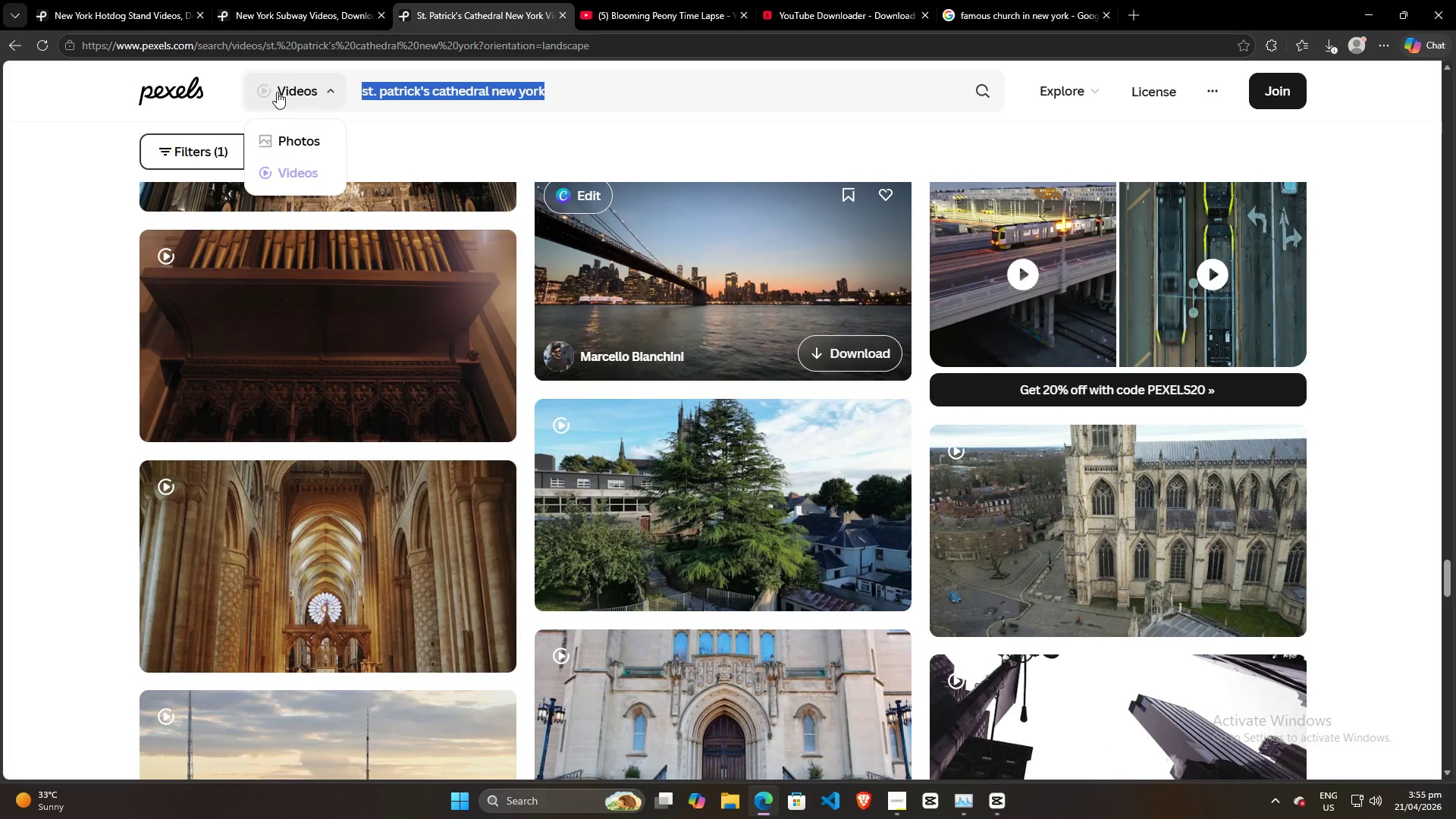 
type(new york)
 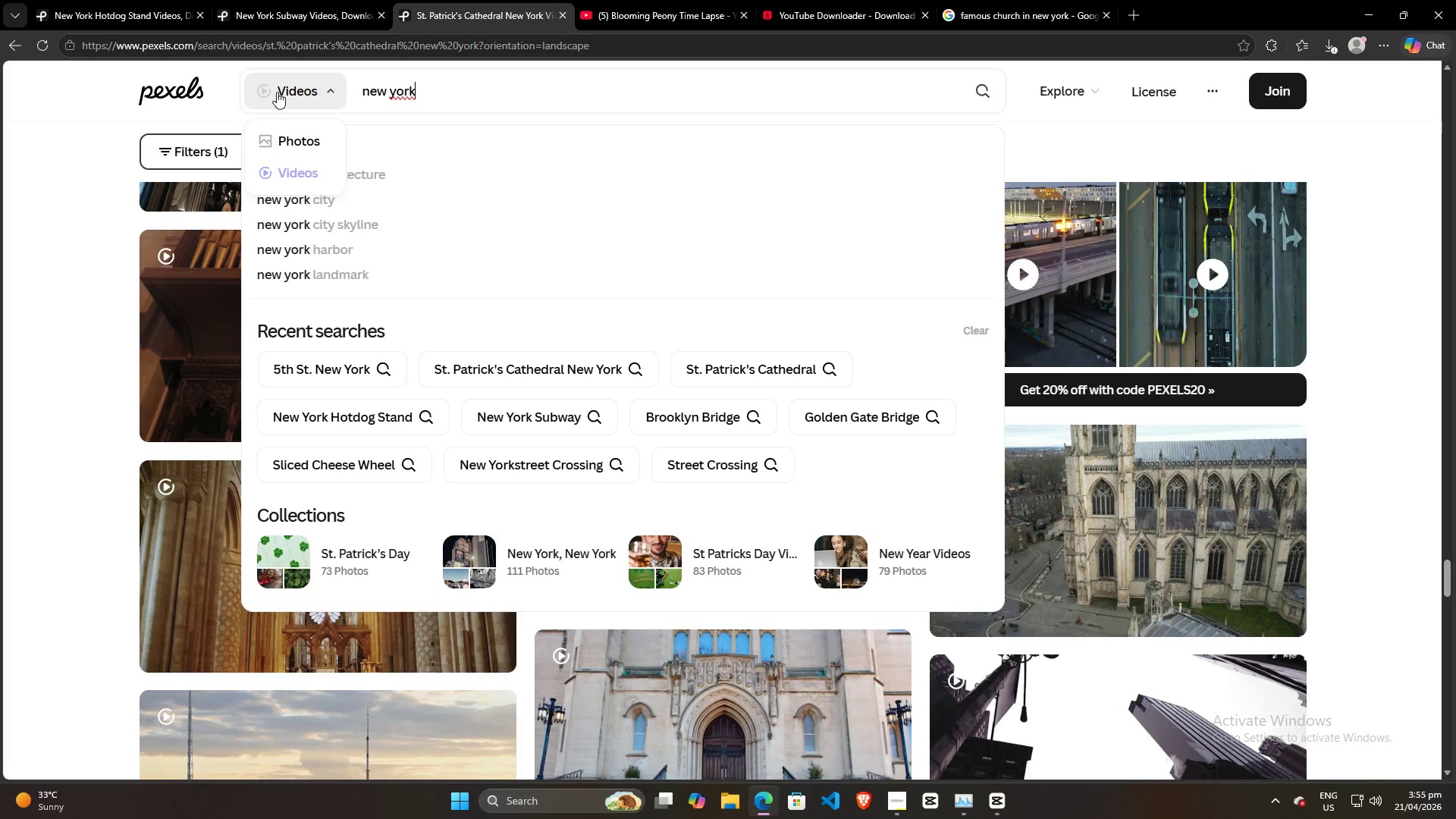 
key(Enter)
 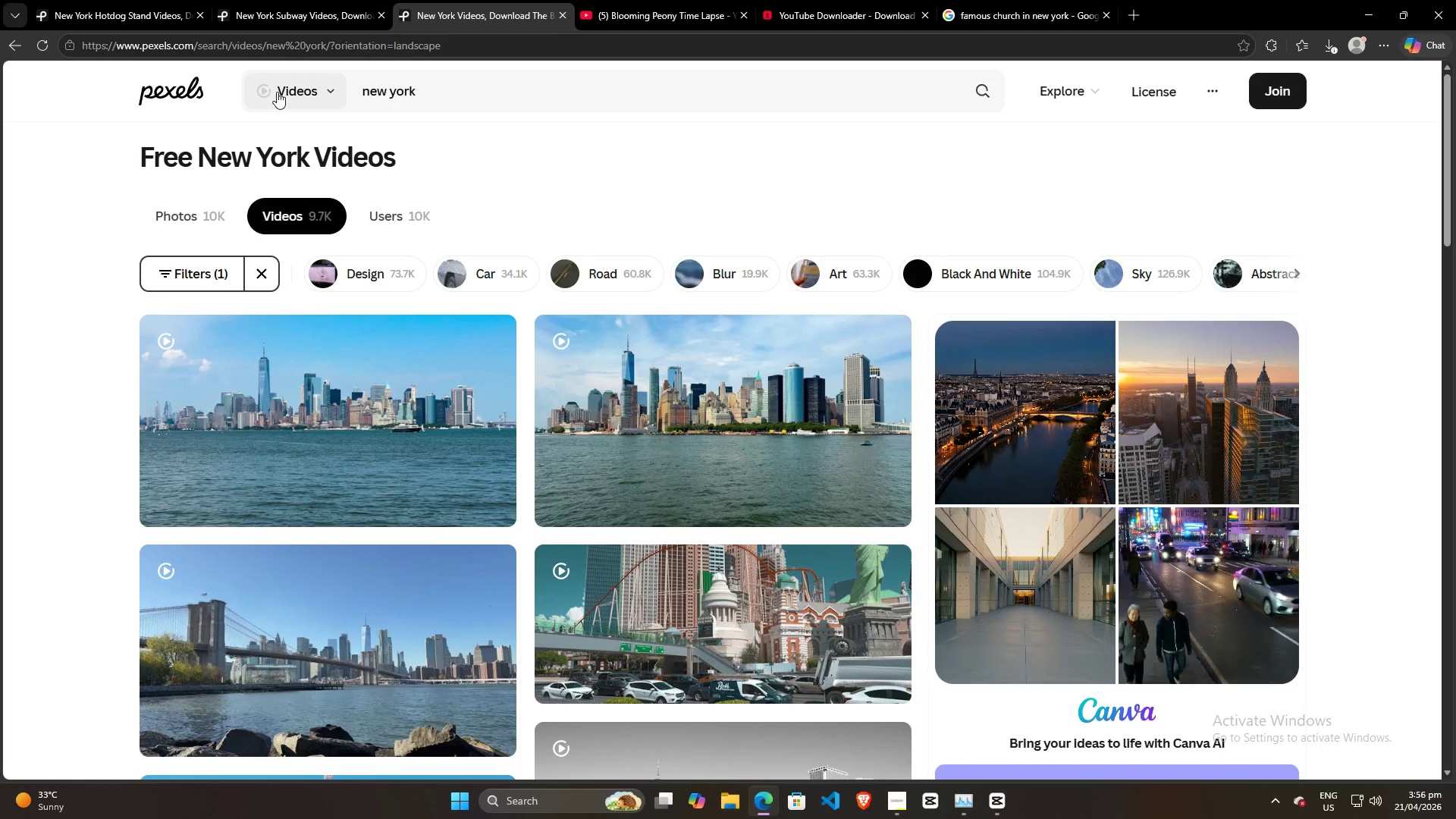 
wait(27.58)
 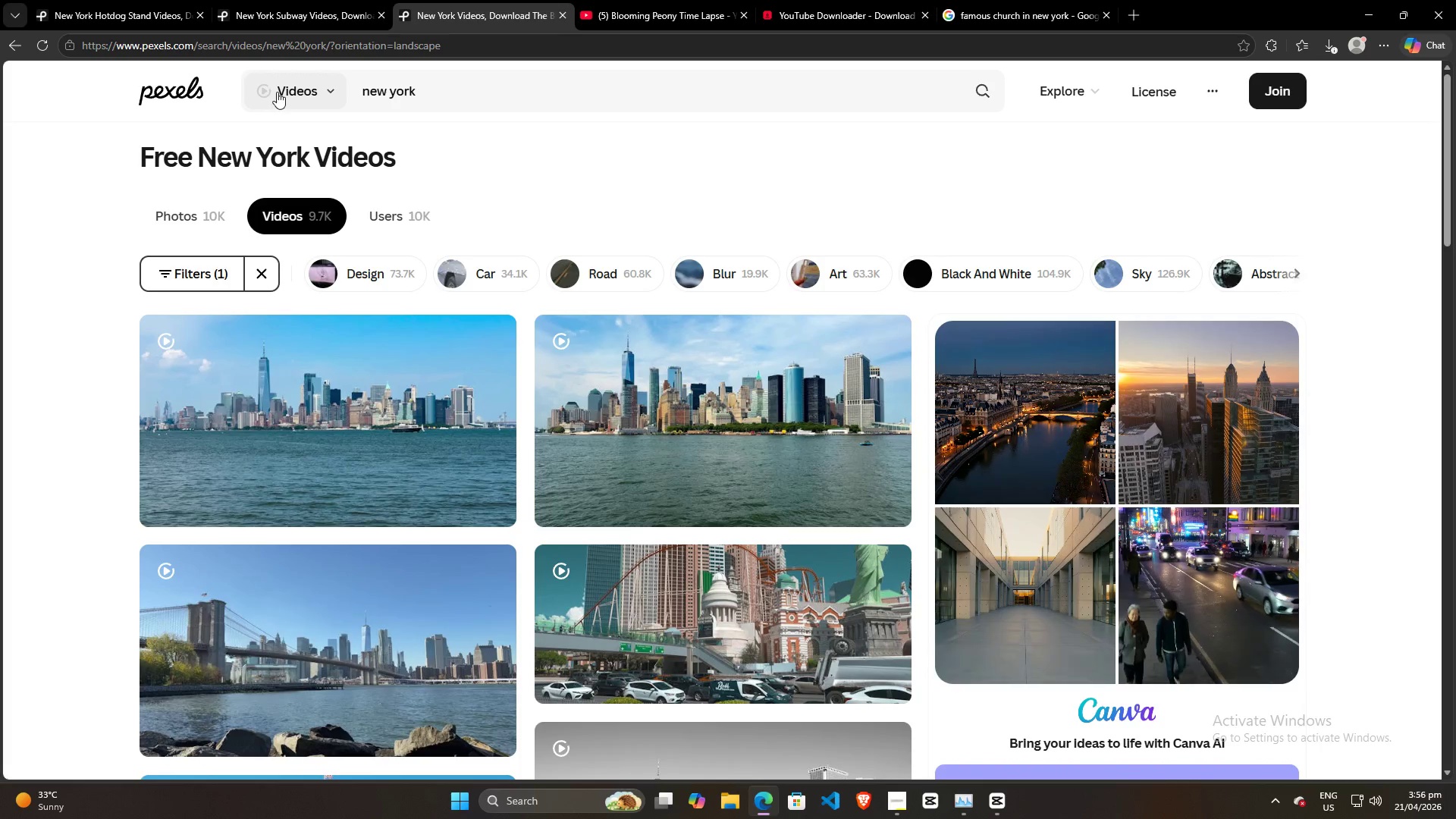 
scroll: coordinate [697, 545], scroll_direction: down, amount: 22.0
 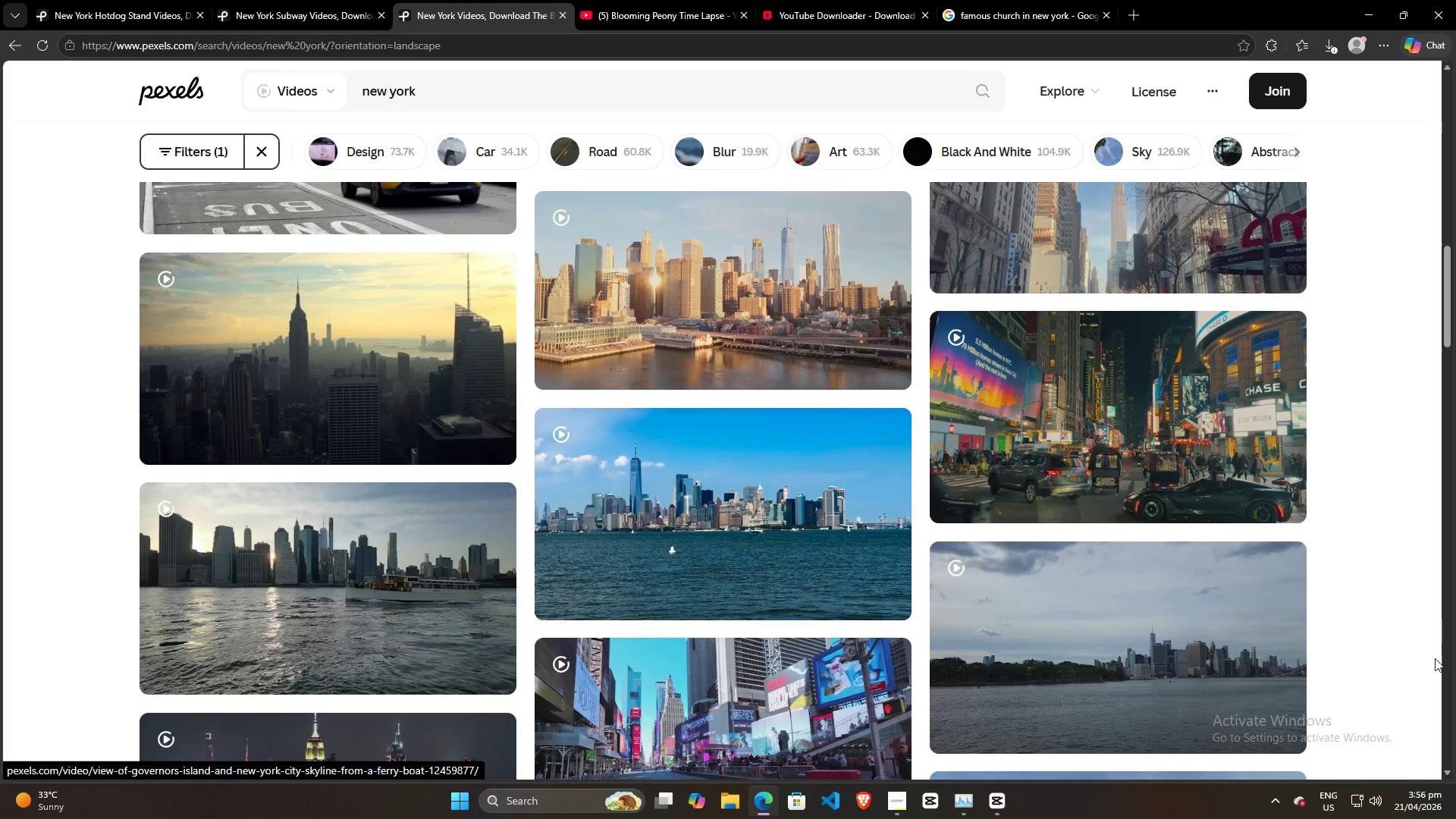 
left_click([1436, 800])
 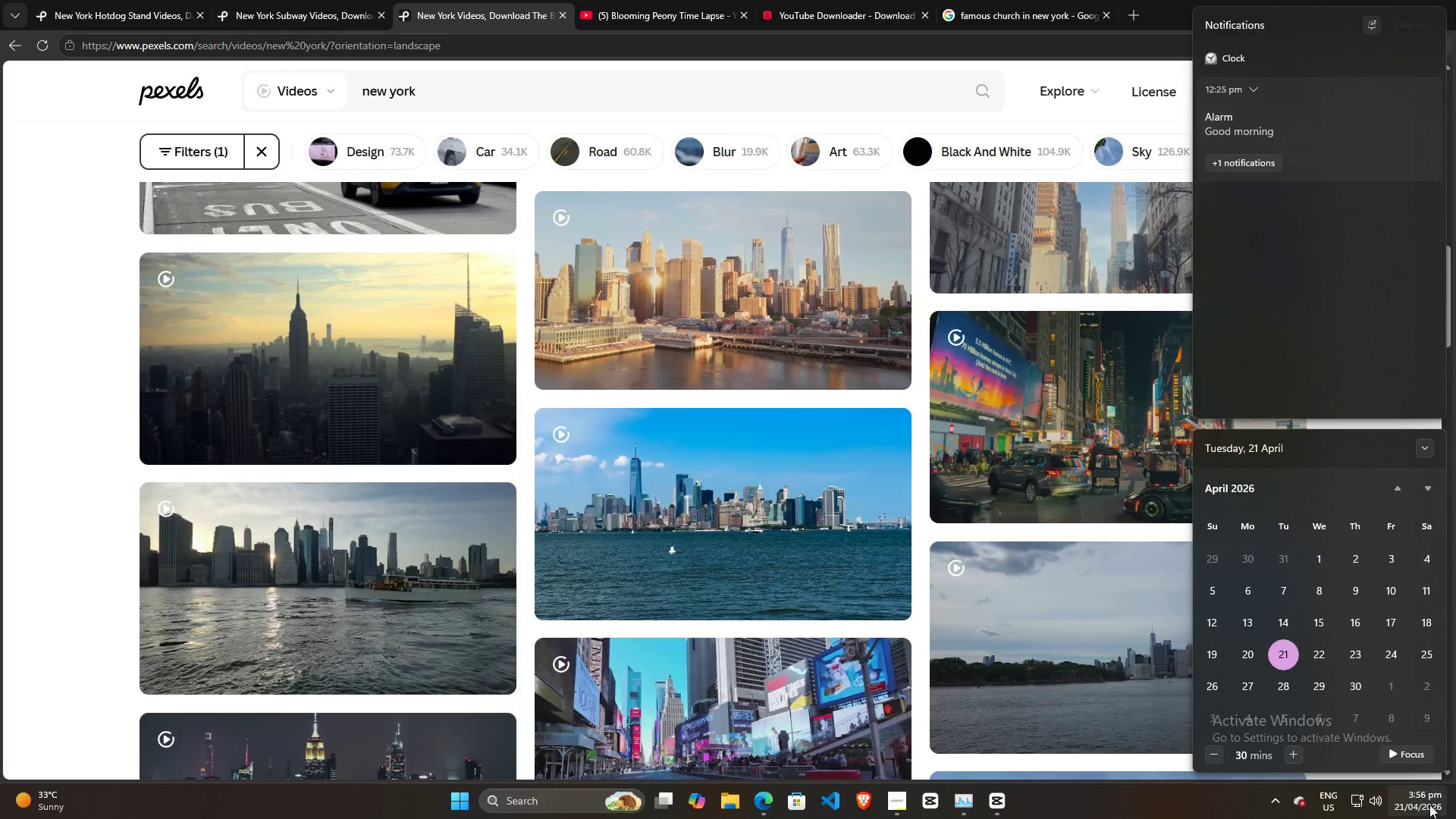 
left_click([1429, 805])
 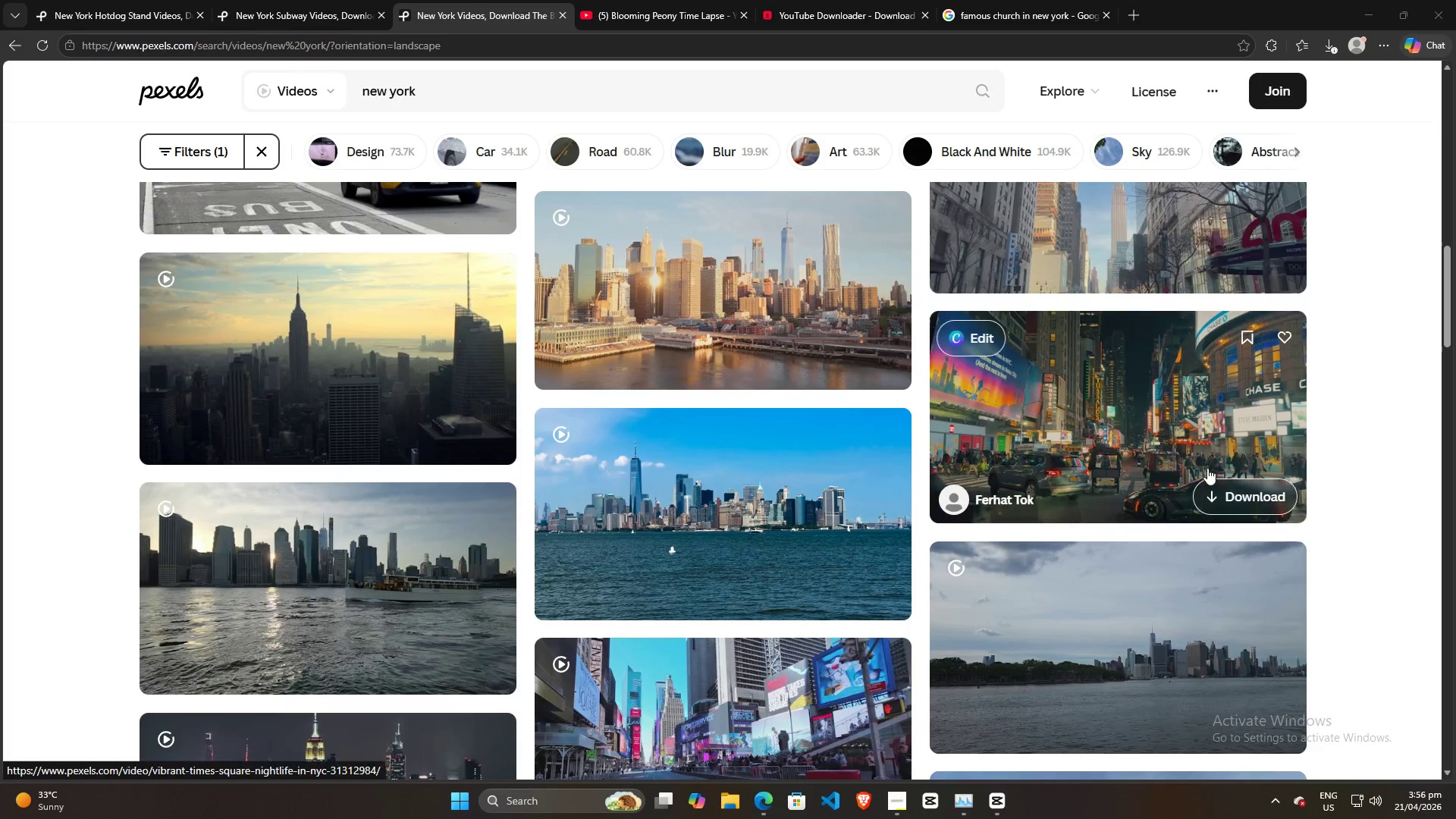 
left_click([1369, 396])
 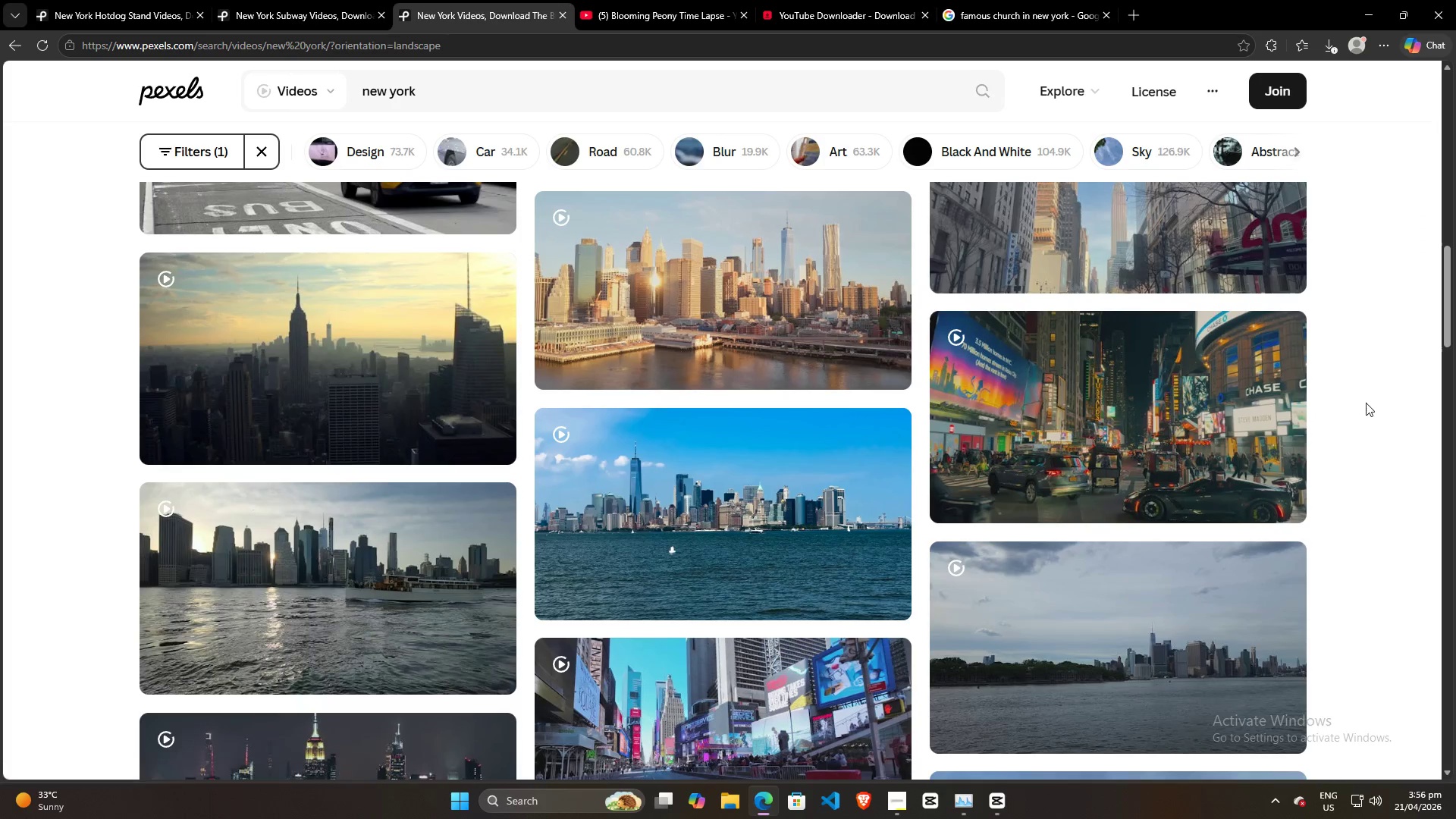 
scroll: coordinate [1362, 416], scroll_direction: down, amount: 21.0
 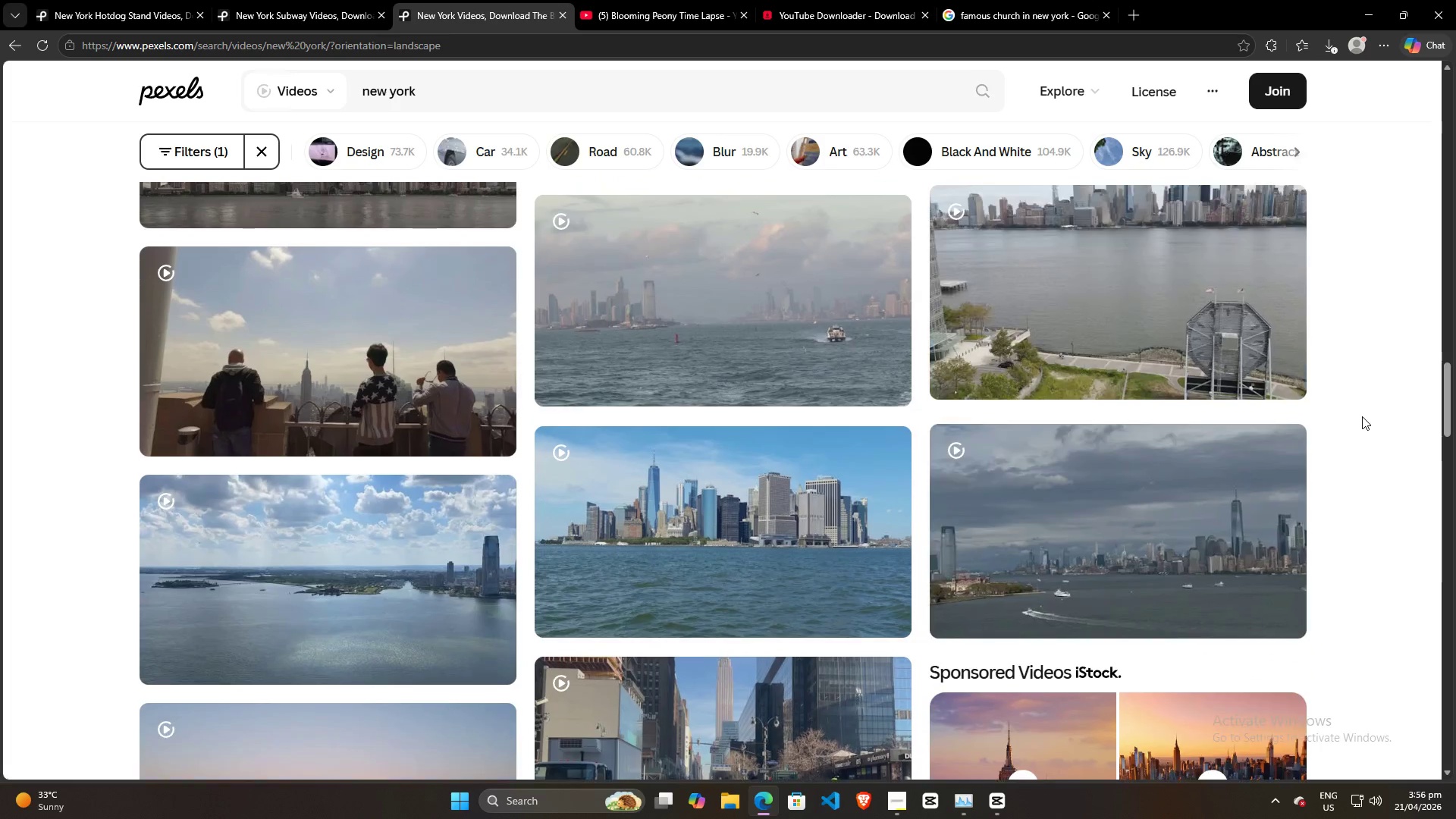 
scroll: coordinate [738, 480], scroll_direction: down, amount: 20.0
 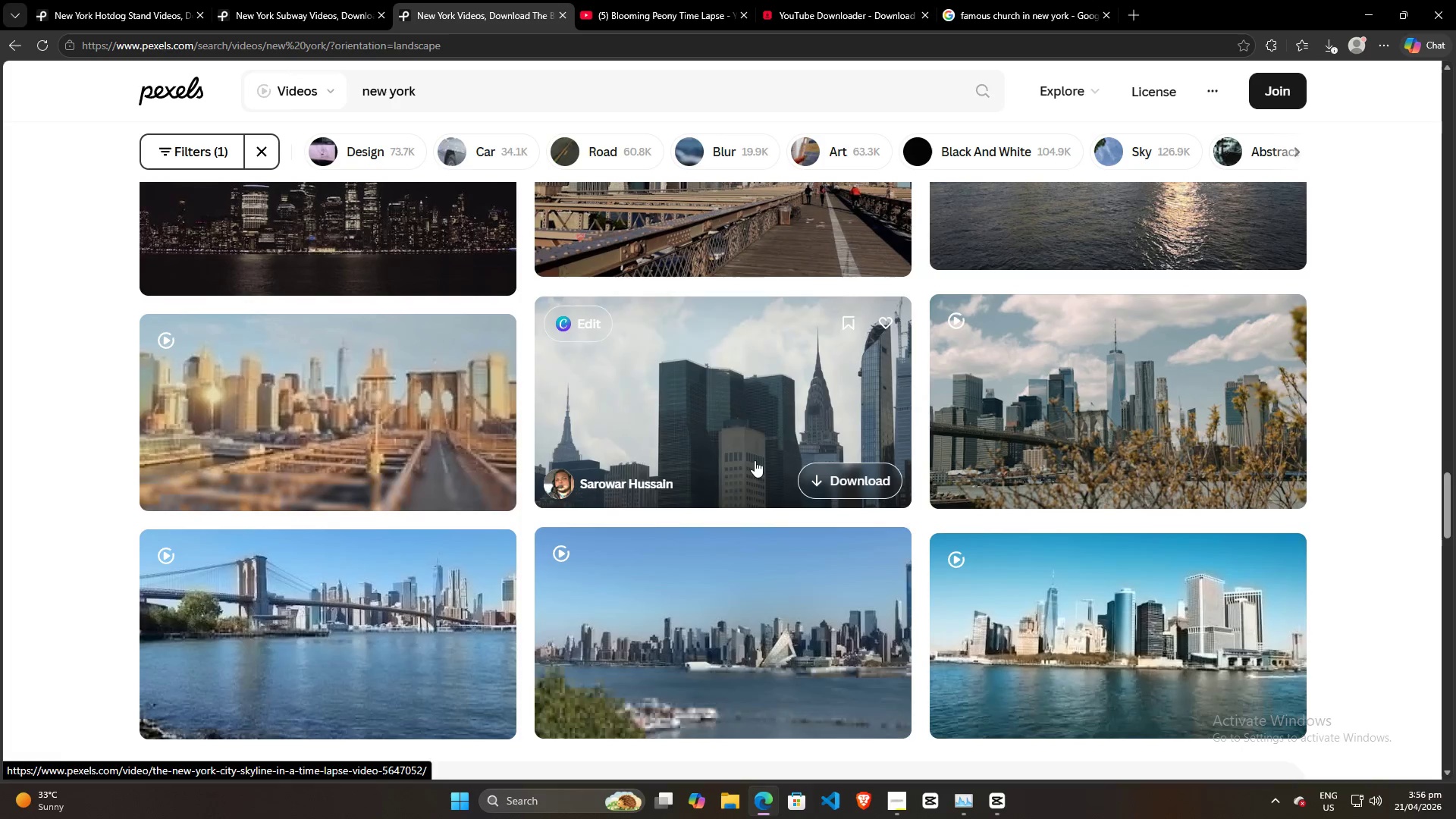 
scroll: coordinate [726, 474], scroll_direction: up, amount: 1.0
 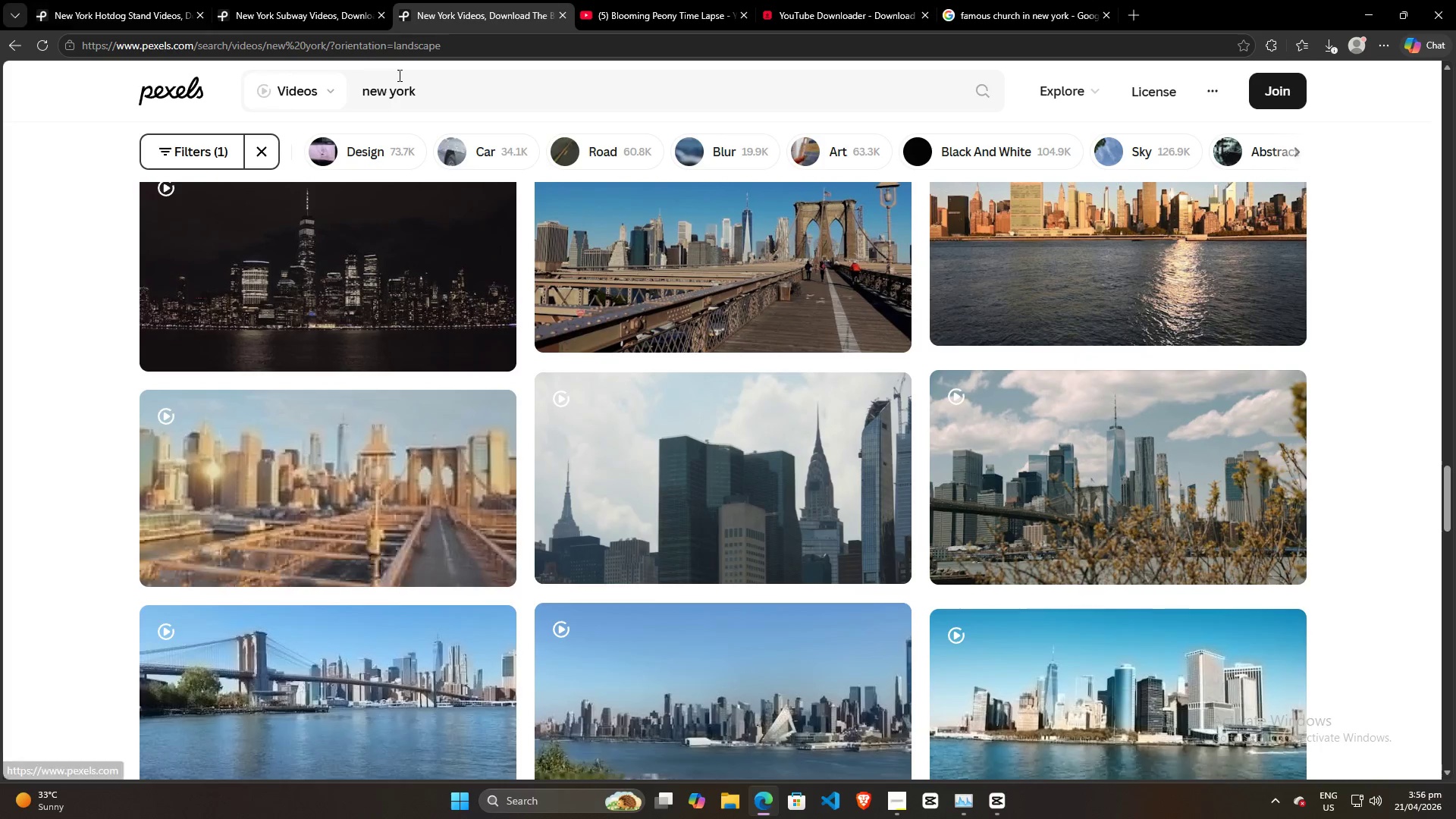 
left_click_drag(start_coordinate=[439, 89], to_coordinate=[240, 89])
 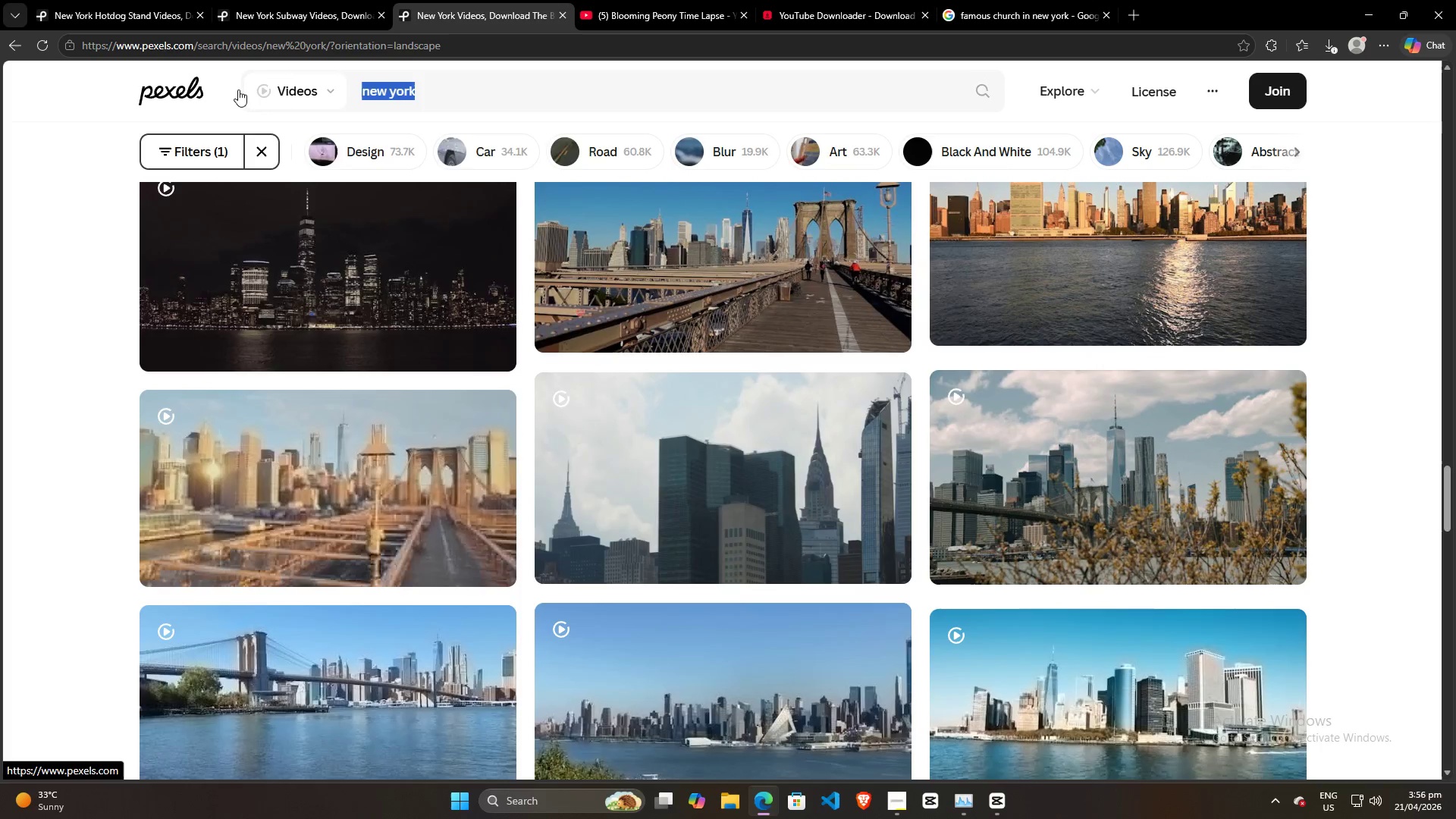 
type(statue of liberty drone shot)
 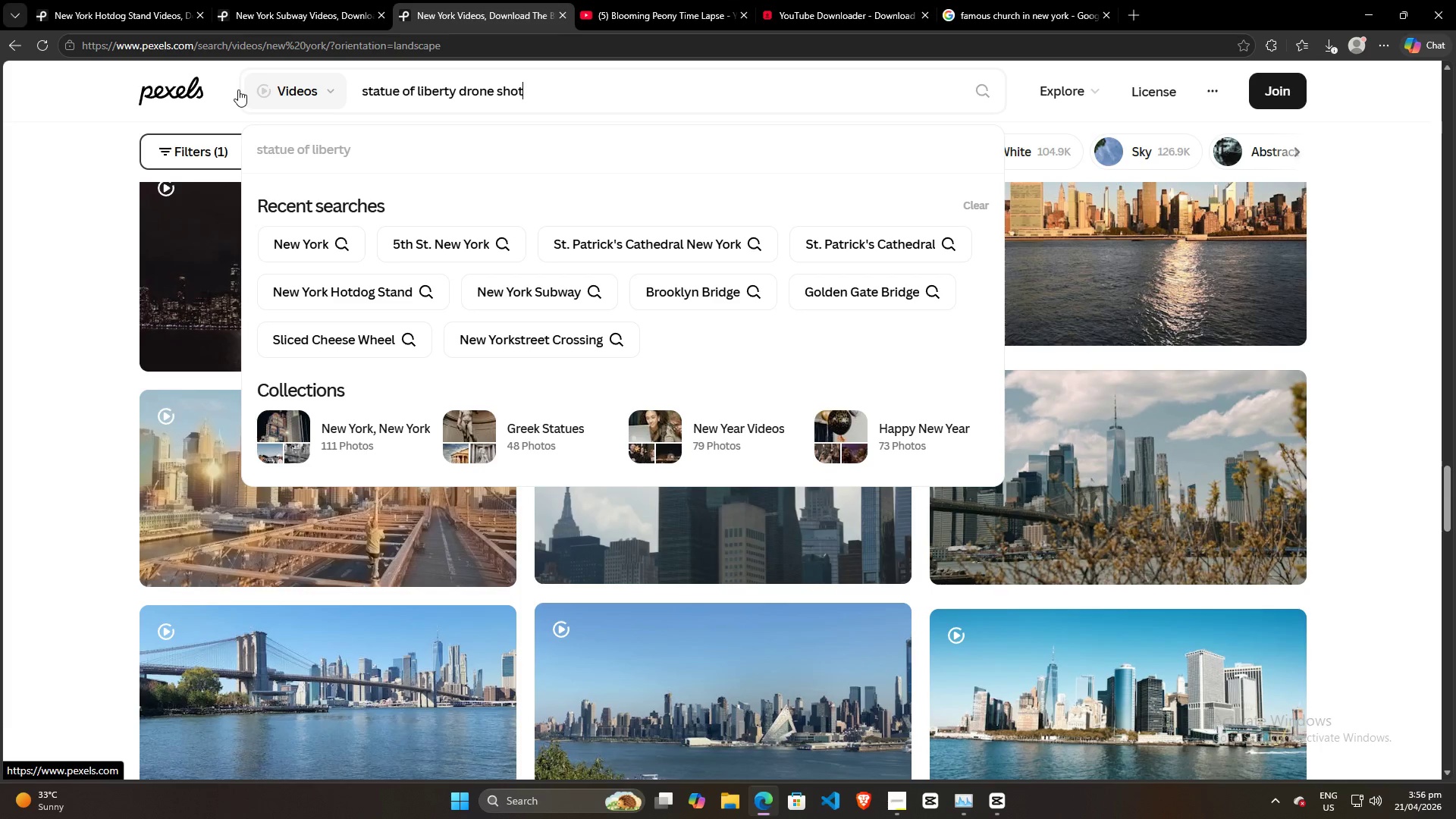 
key(Enter)
 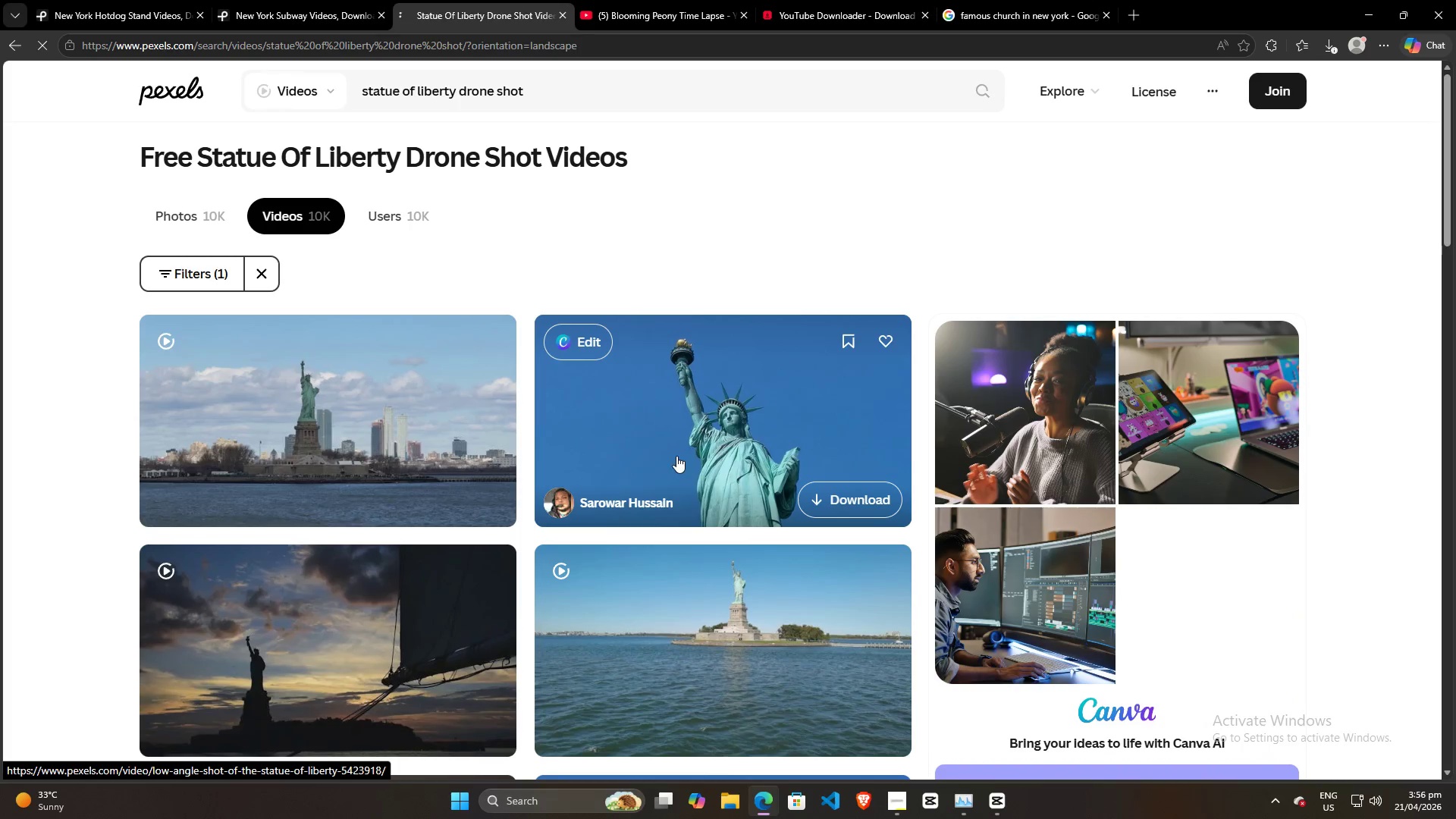 
wait(6.81)
 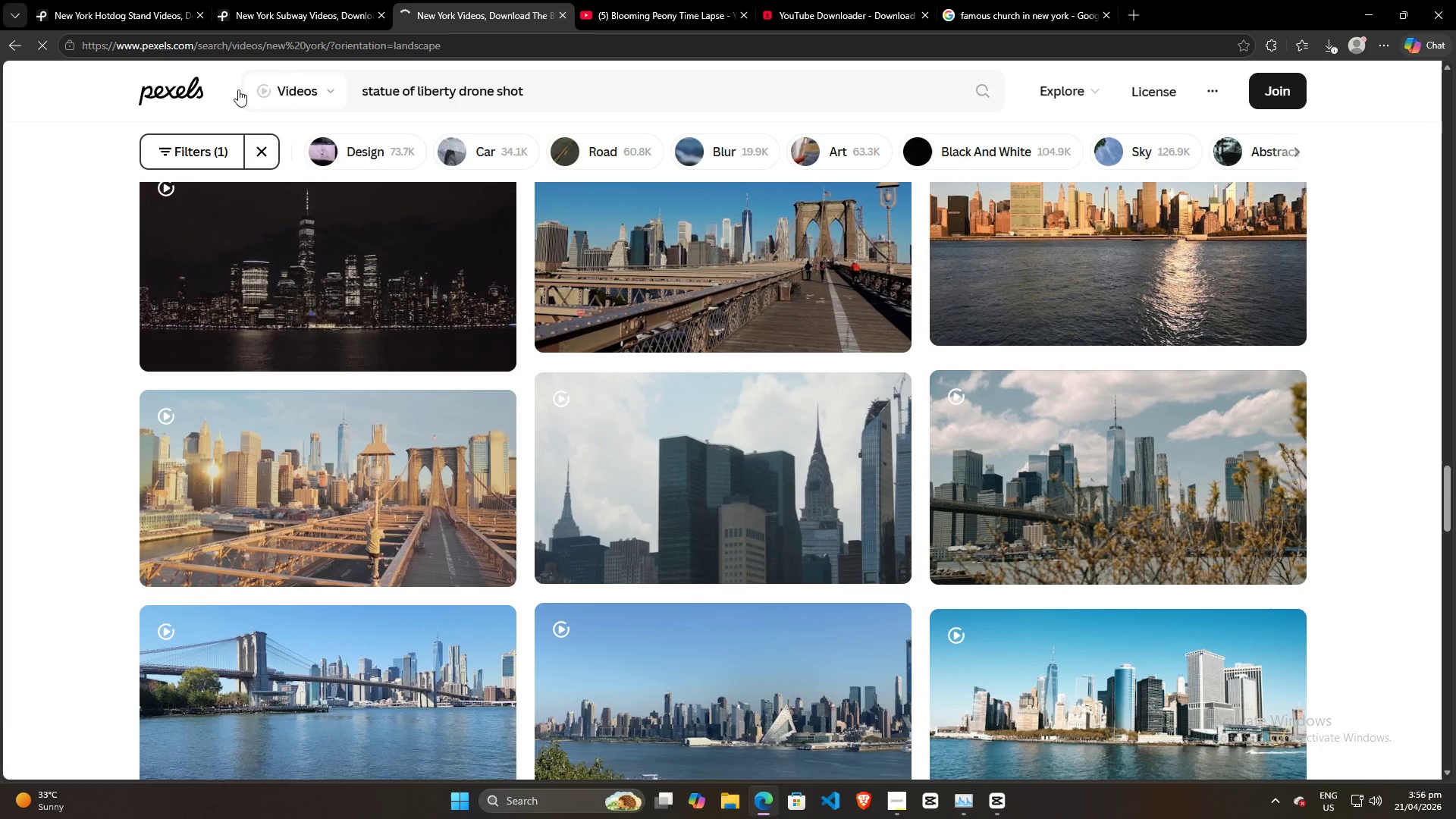 
scroll: coordinate [774, 485], scroll_direction: down, amount: 14.0
 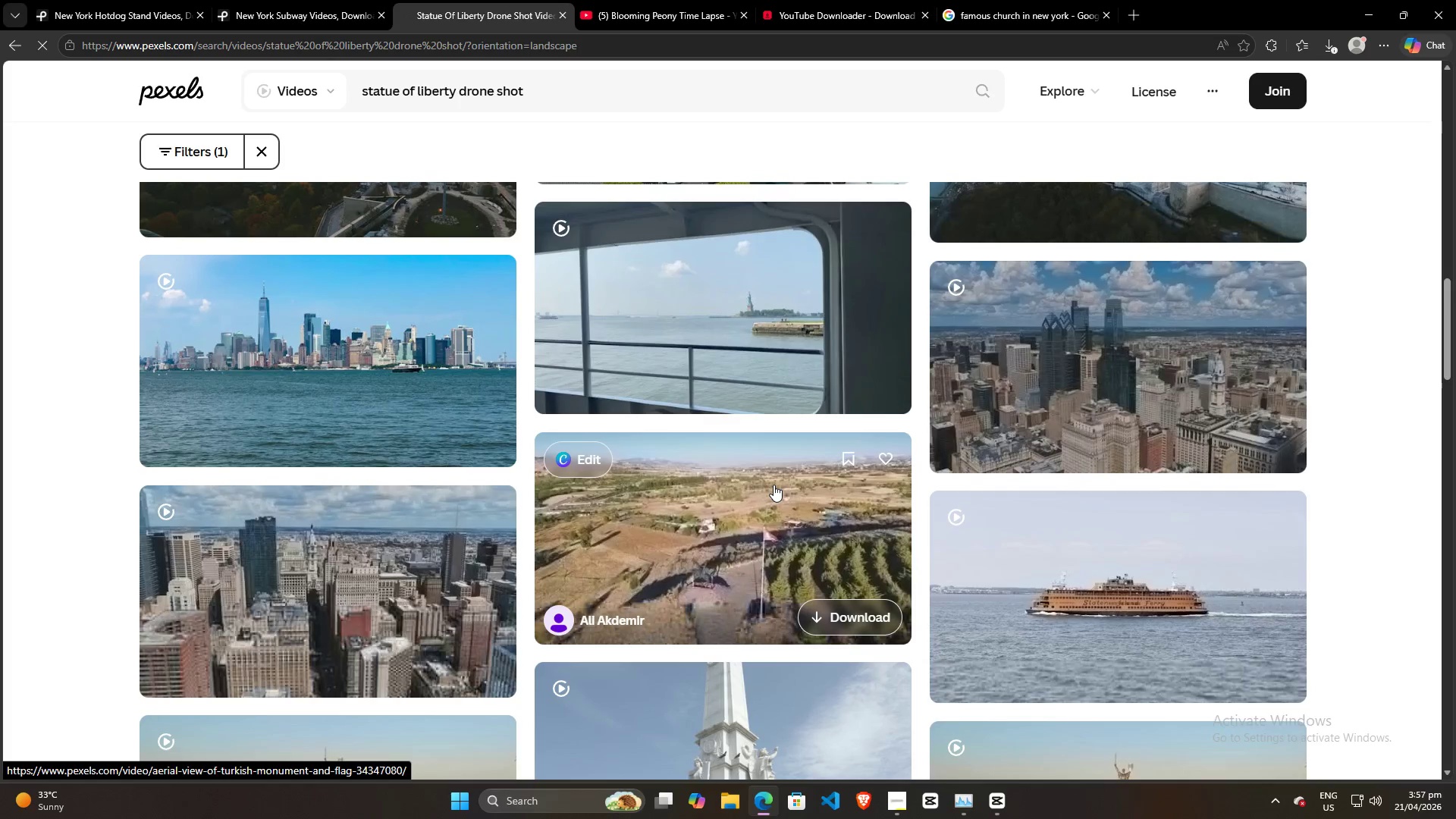 
scroll: coordinate [774, 485], scroll_direction: up, amount: 9.0
 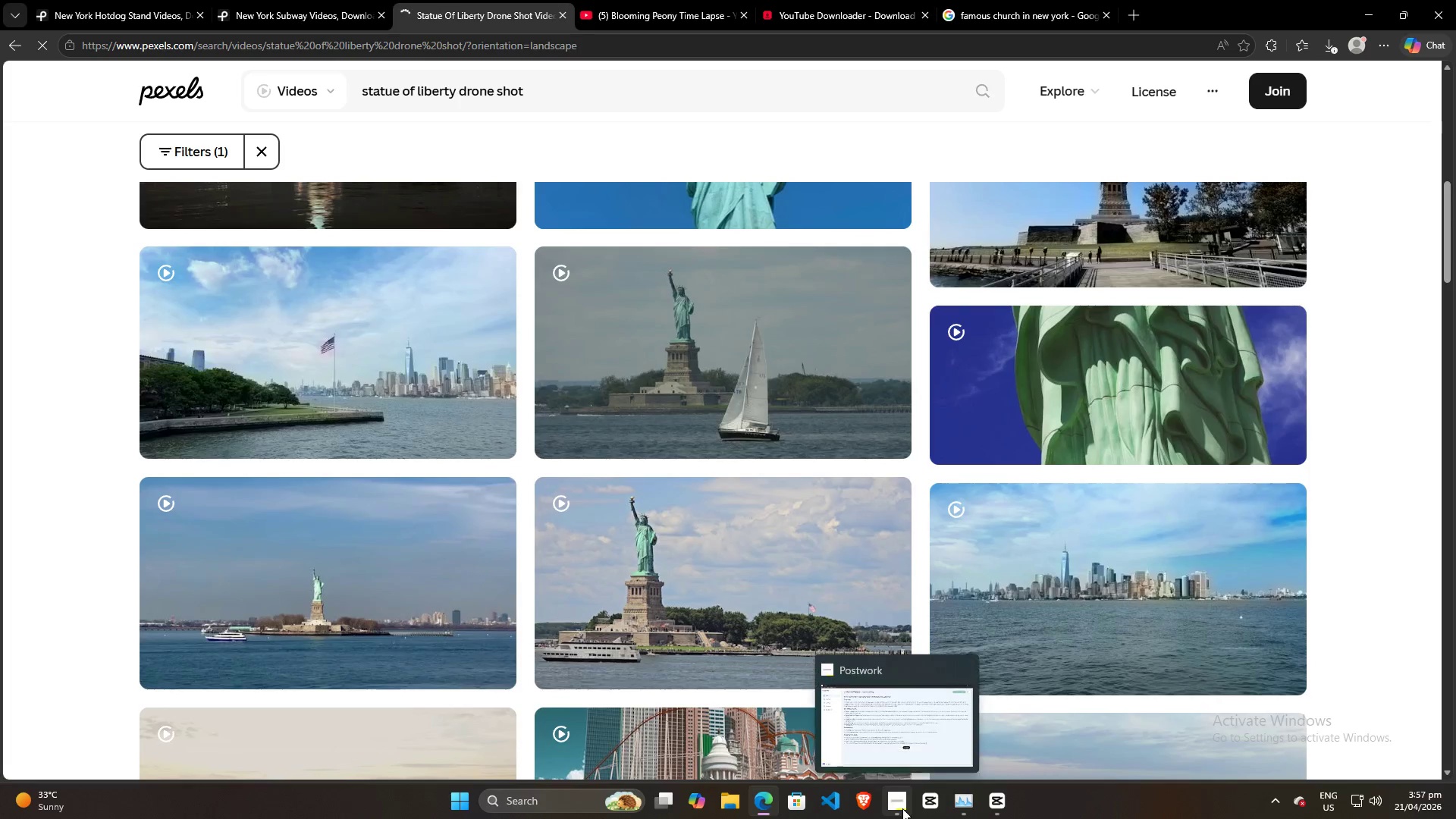 
left_click([902, 808])